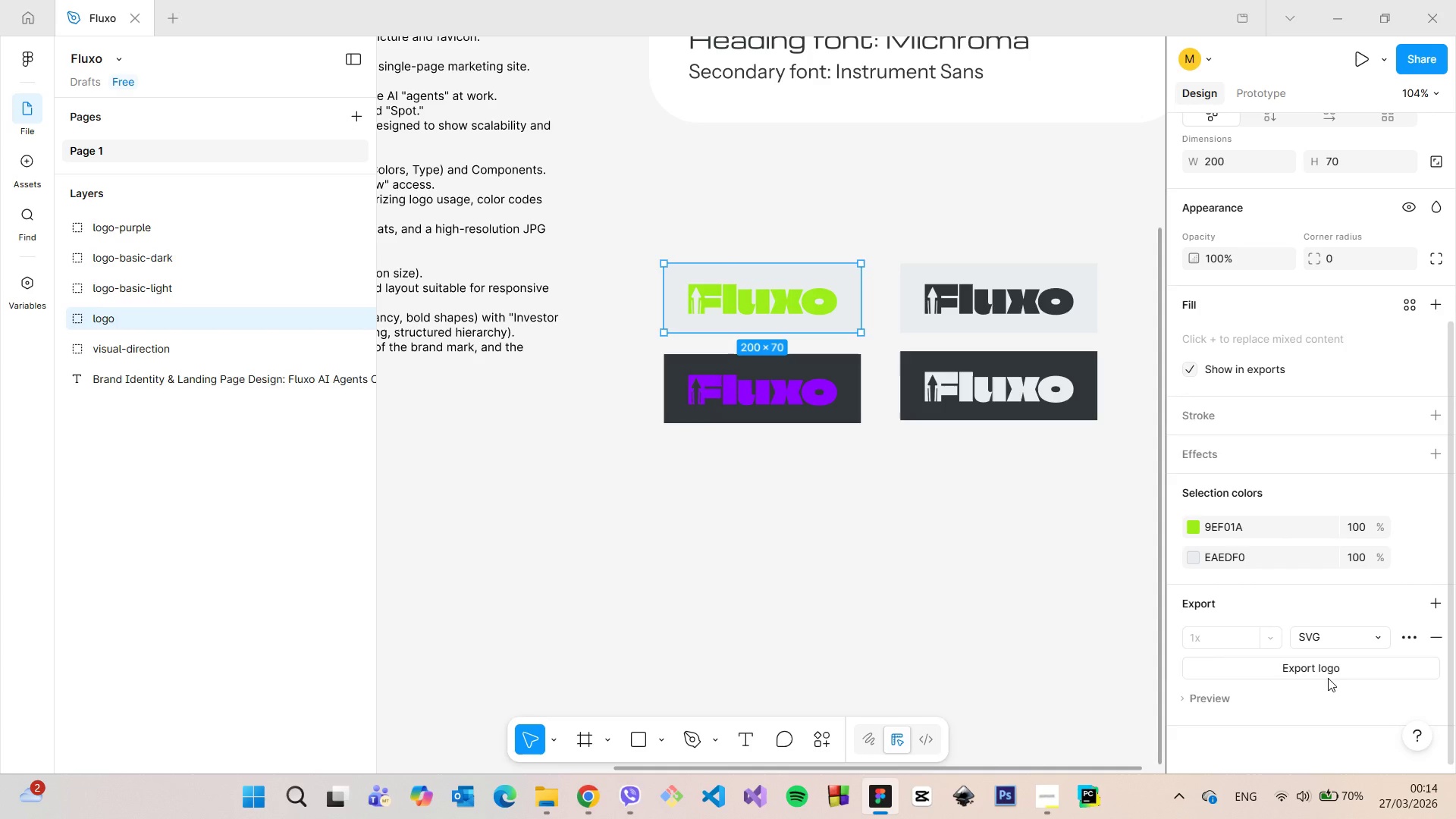 
left_click([1326, 674])
 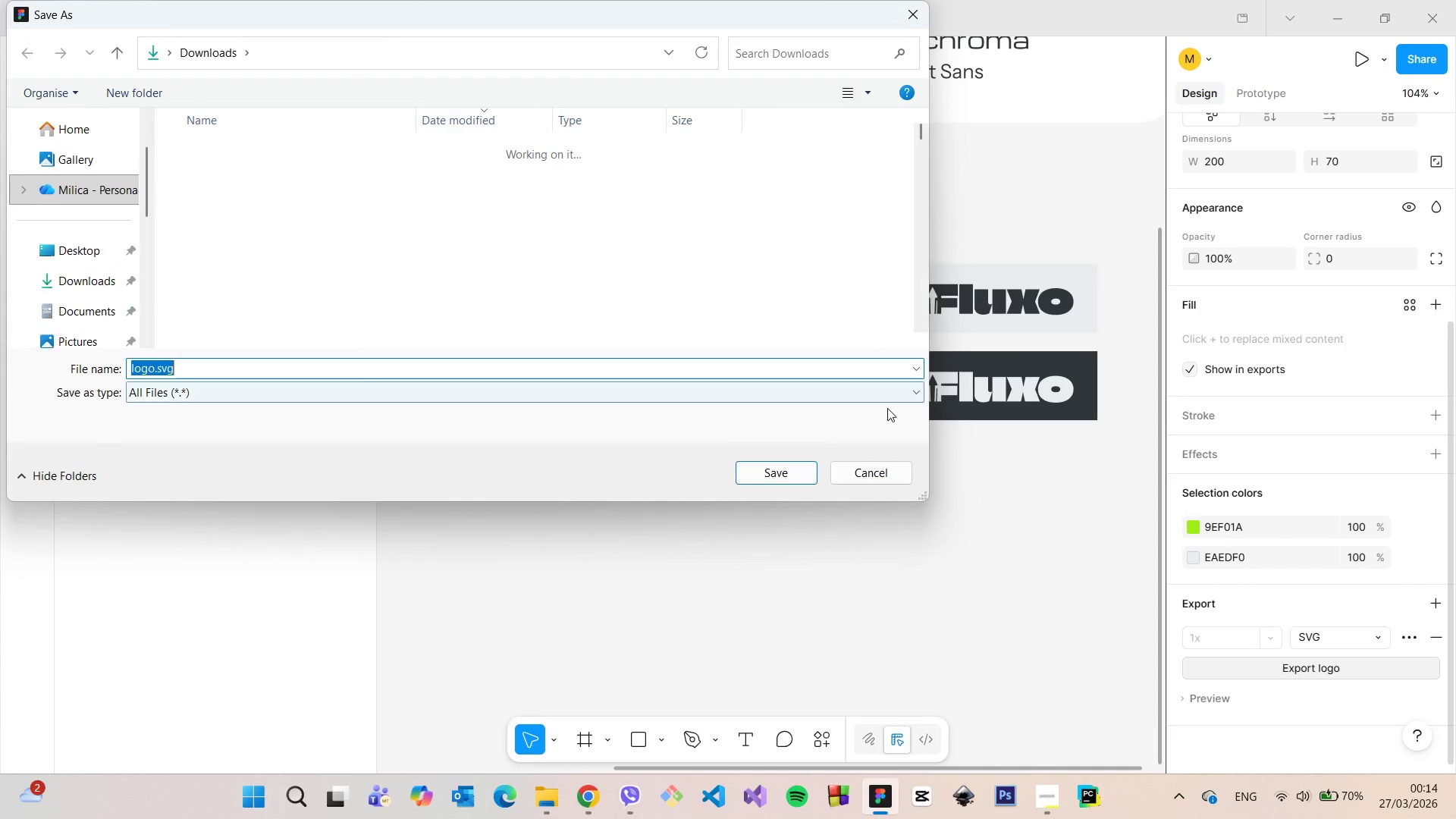 
left_click([785, 477])
 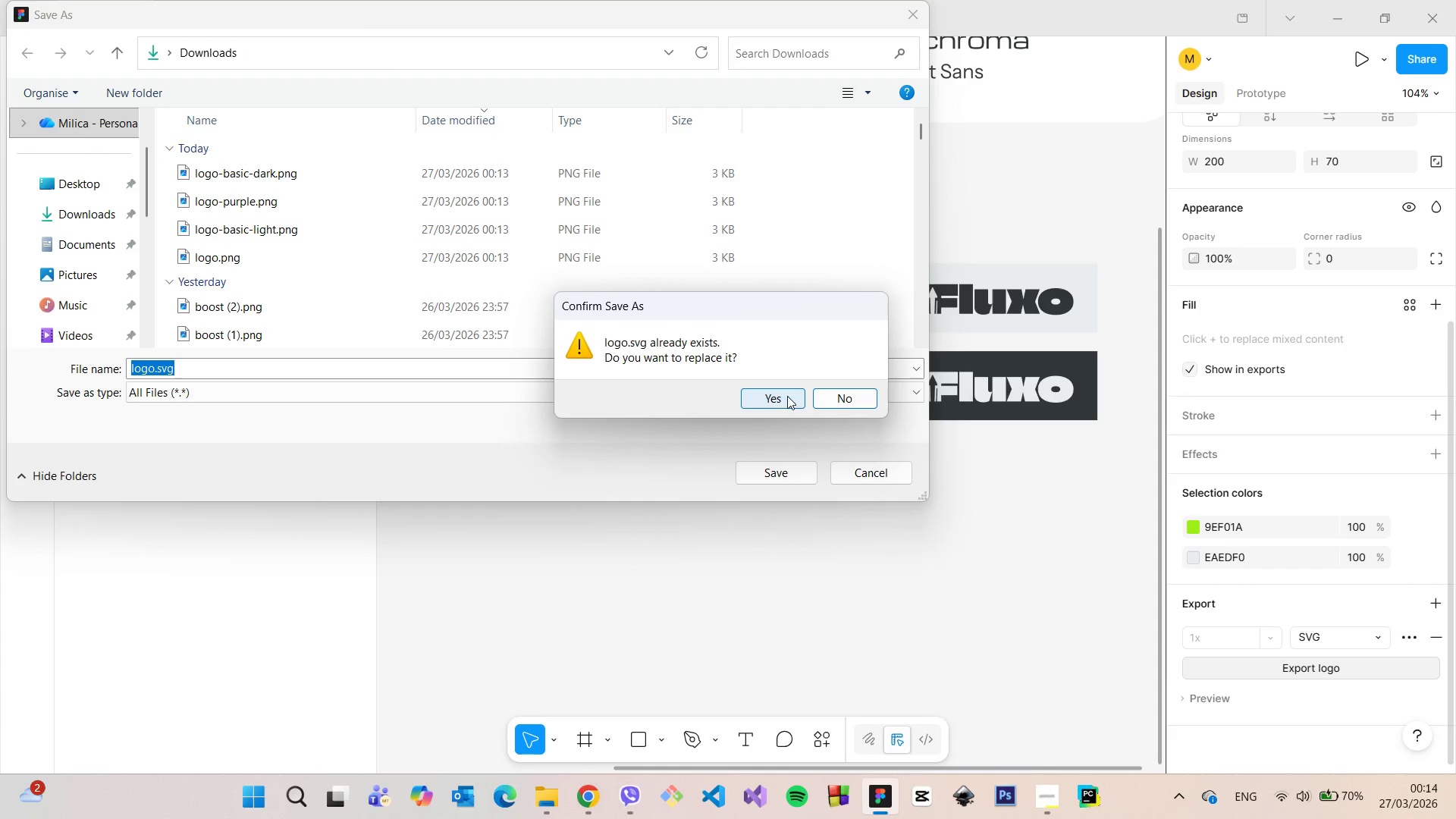 
left_click([786, 402])
 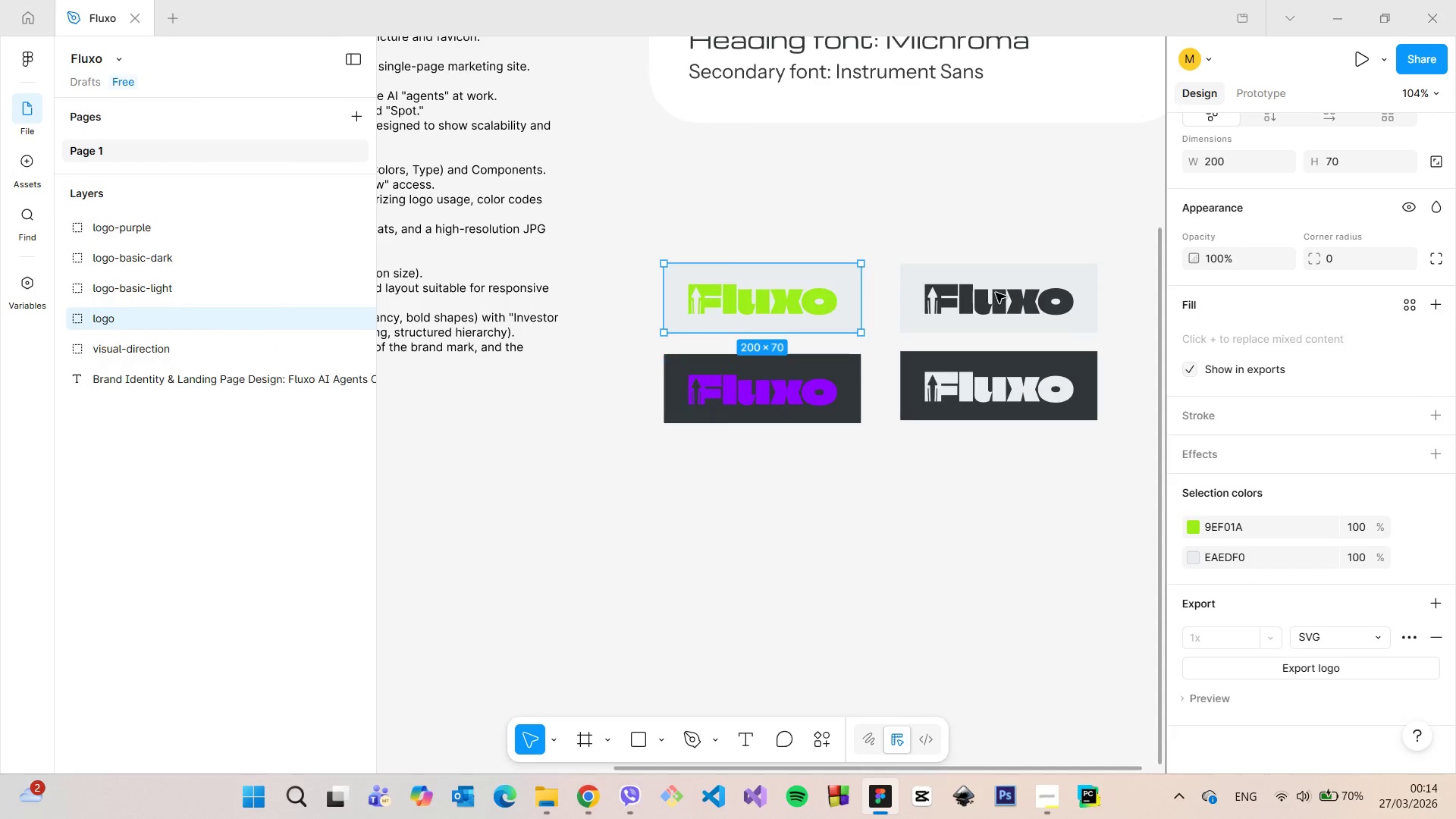 
left_click([996, 293])
 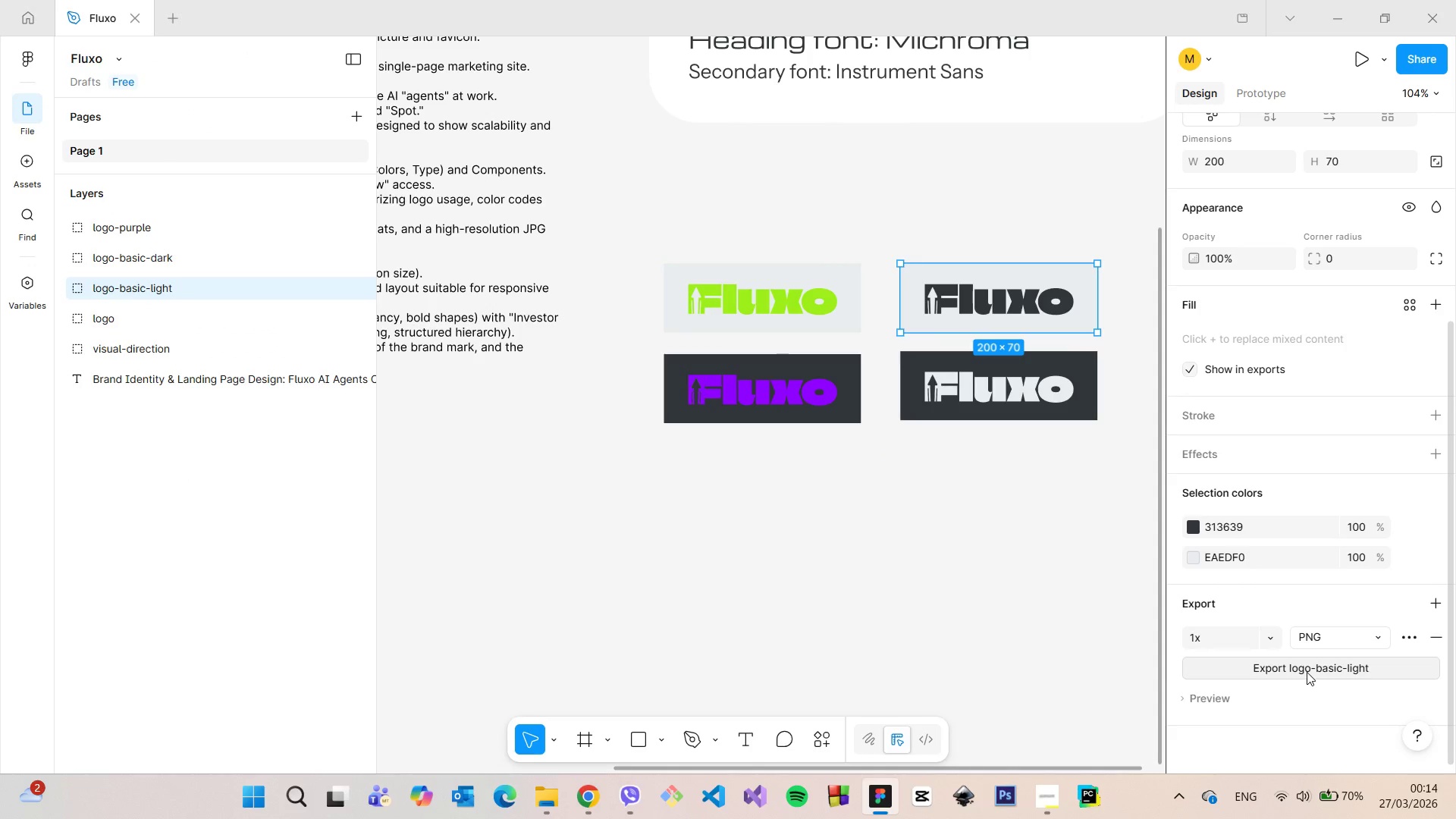 
left_click([1307, 642])
 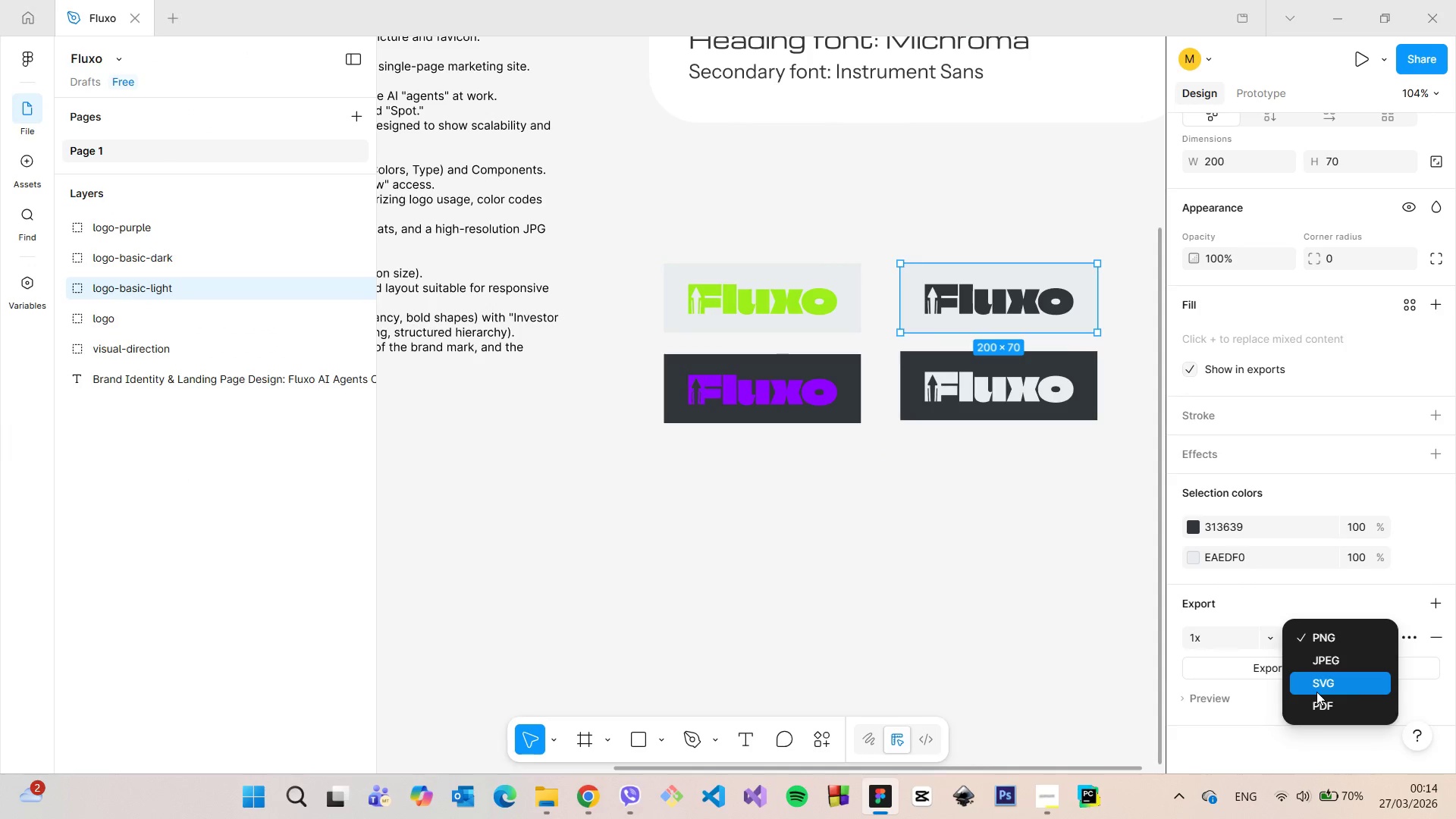 
left_click([1316, 692])
 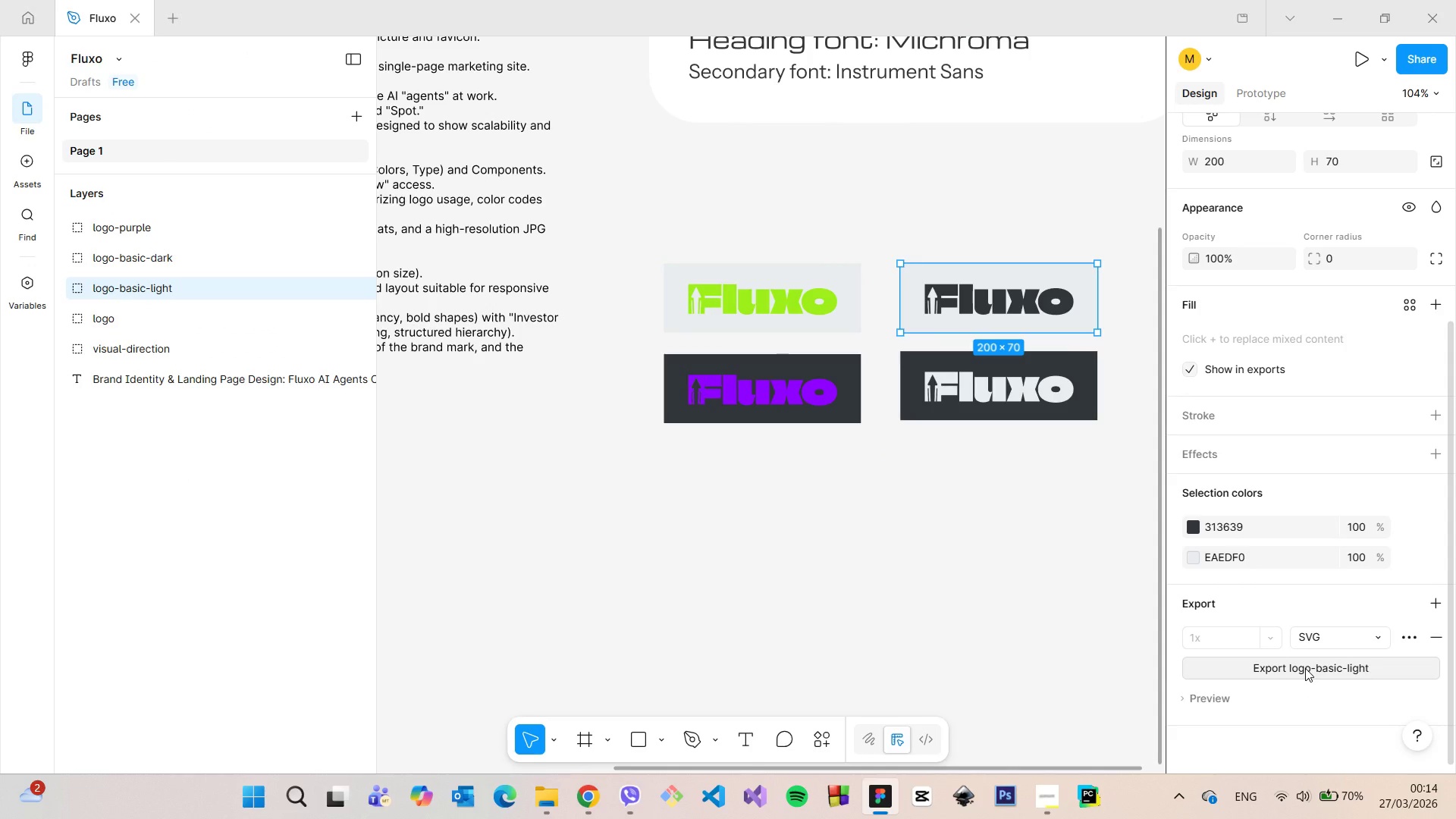 
left_click([1305, 668])
 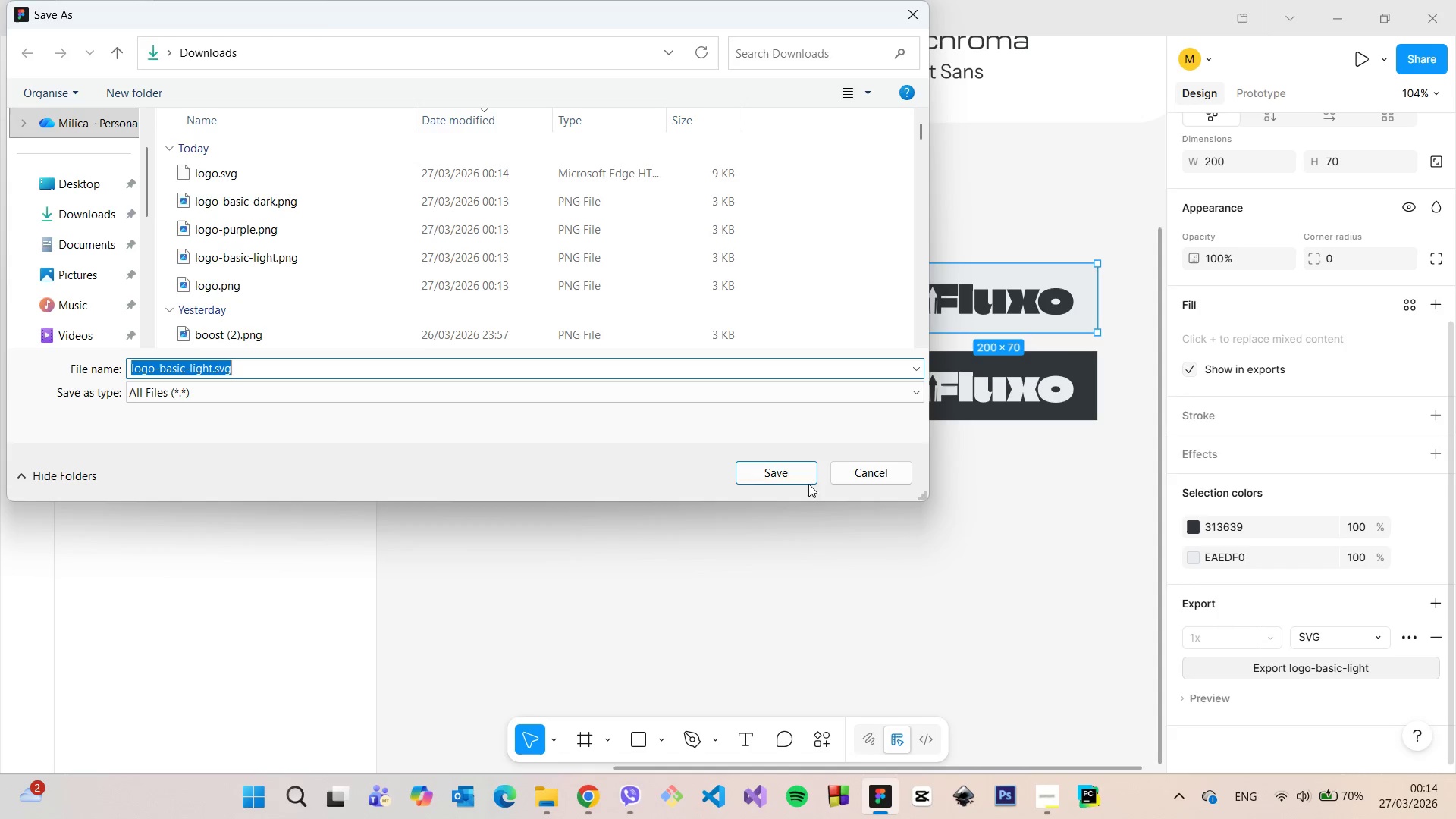 
left_click([788, 474])
 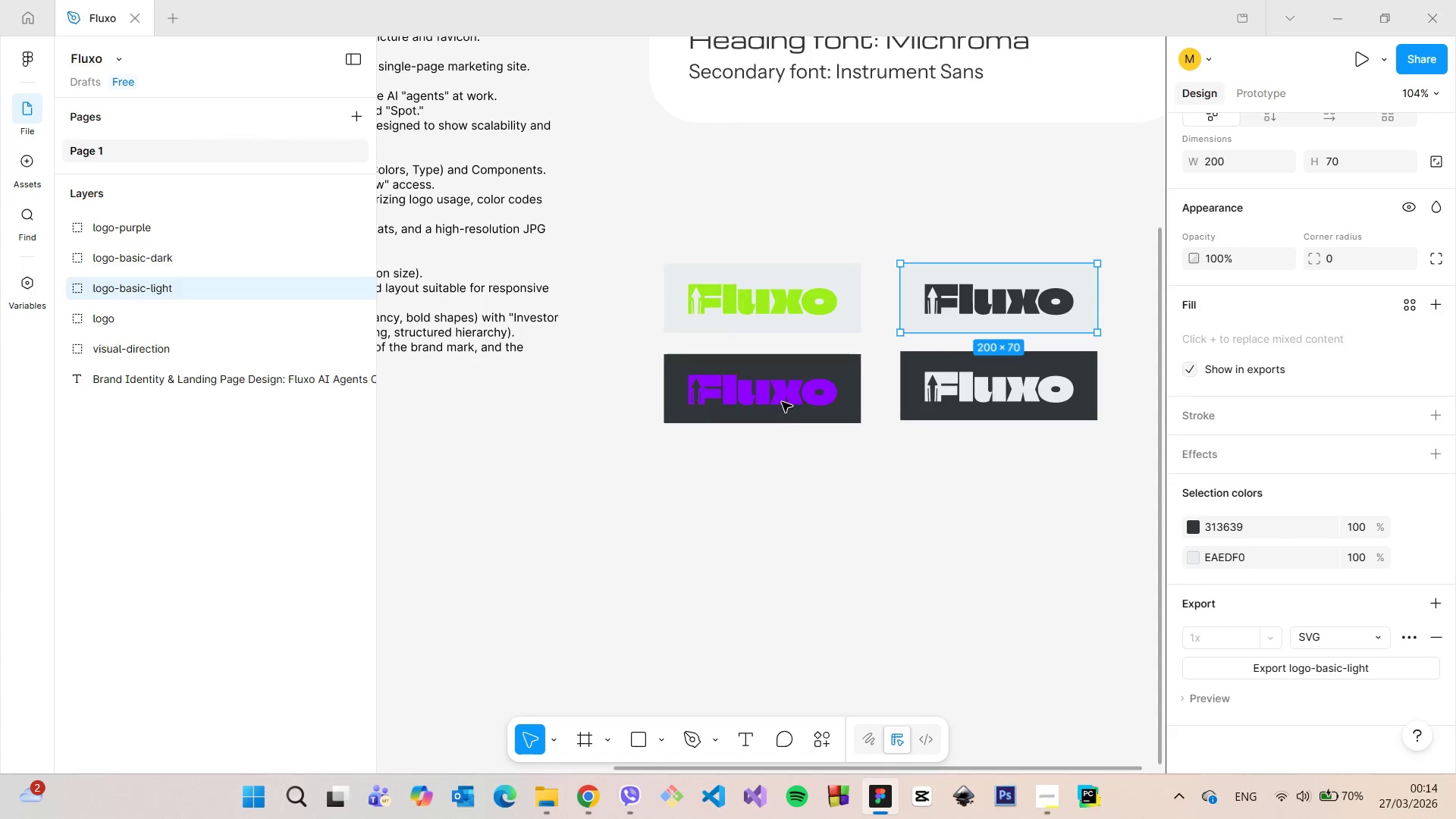 
left_click([779, 397])
 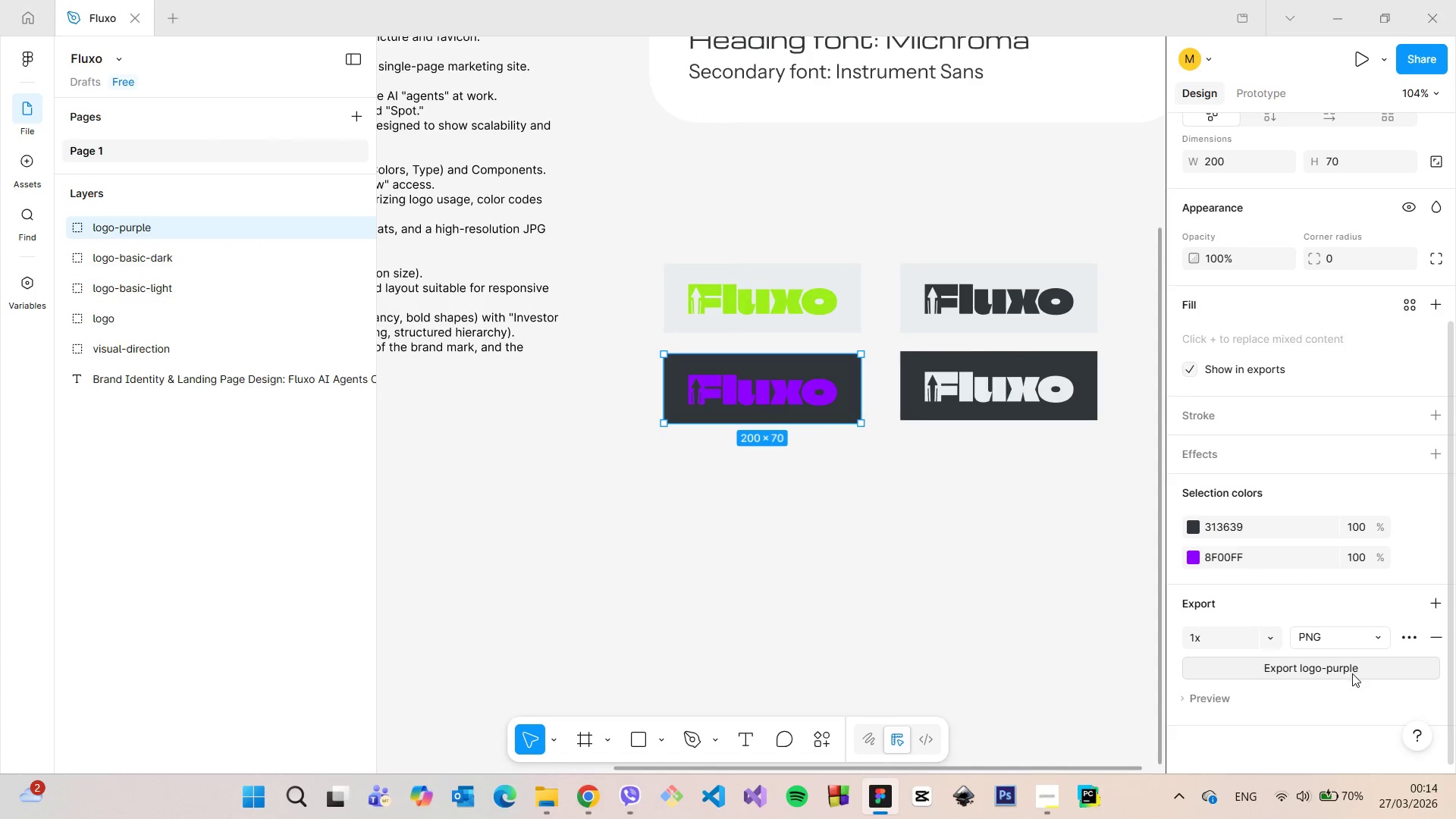 
left_click([1331, 639])
 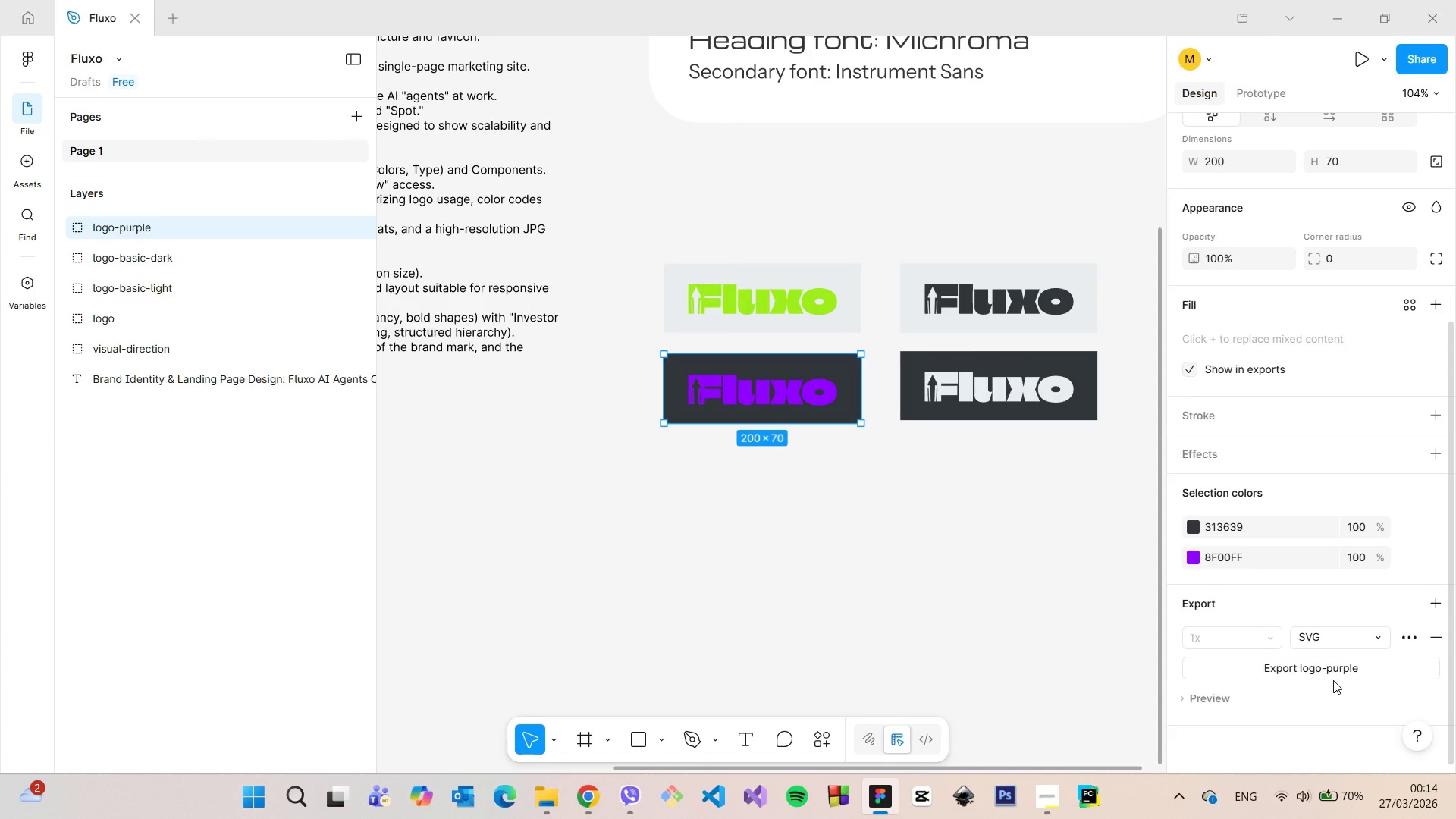 
double_click([1329, 673])
 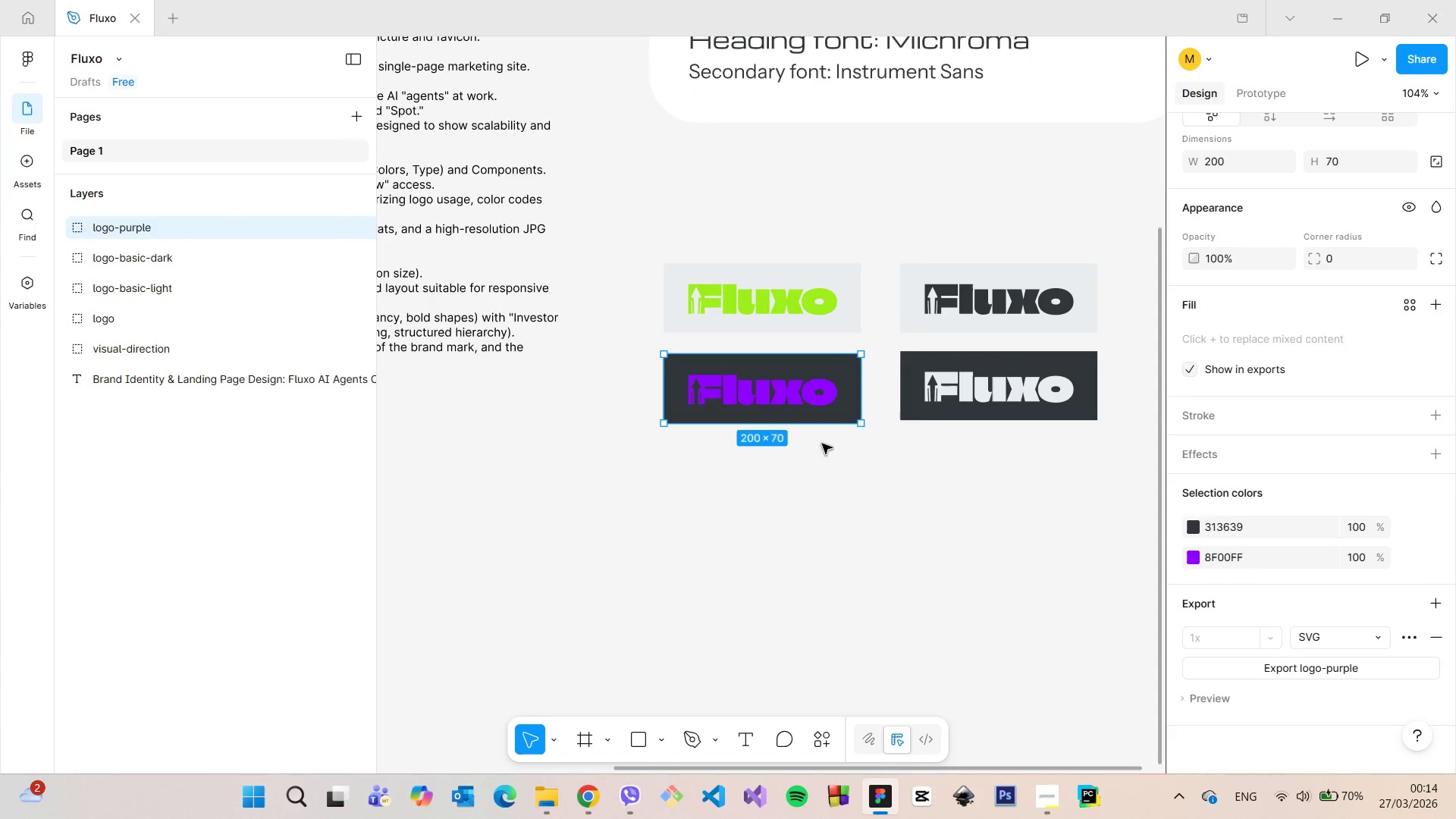 
left_click([935, 402])
 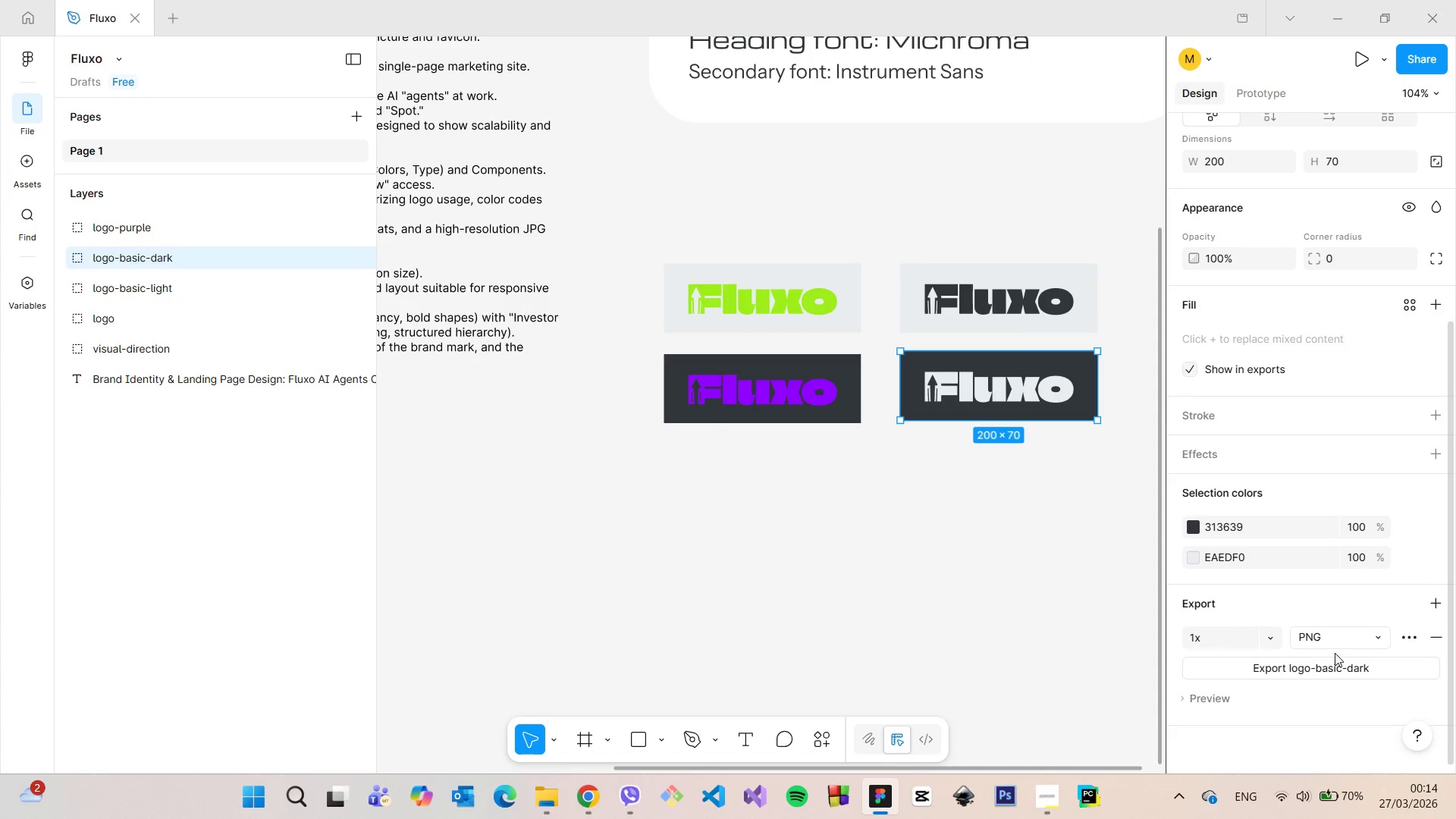 
left_click([1333, 639])
 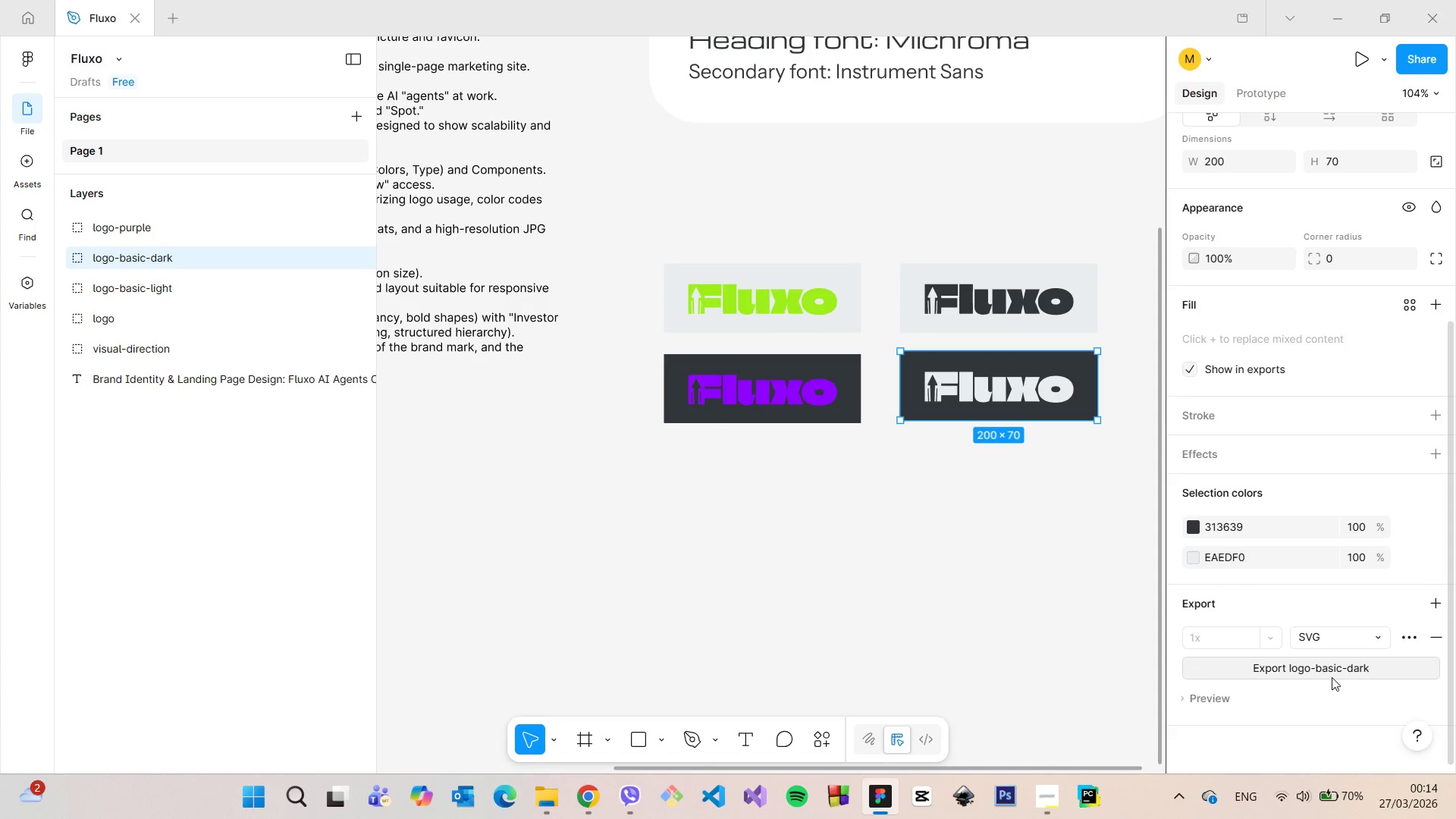 
double_click([1328, 674])
 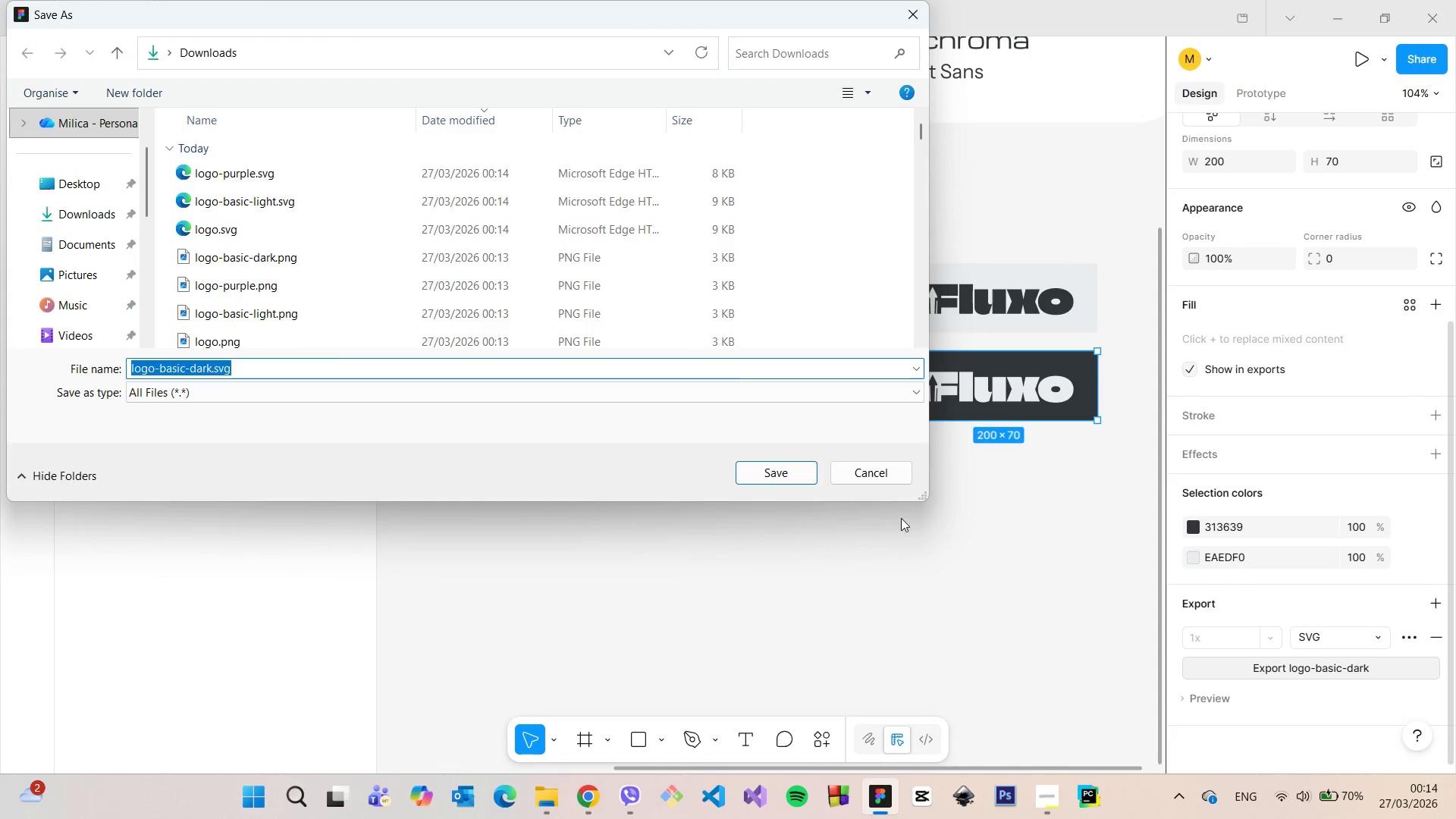 
left_click([792, 474])
 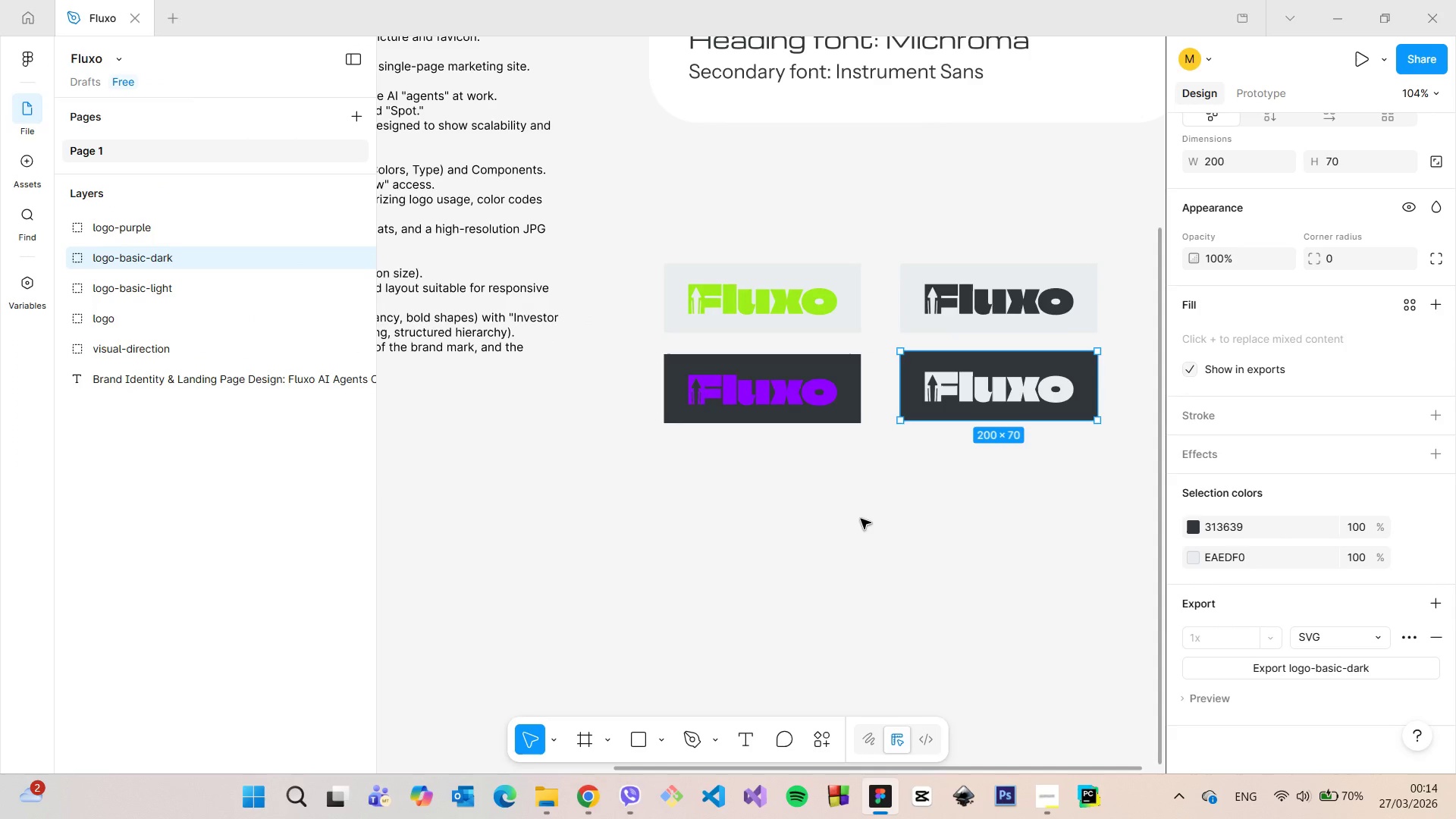 
left_click([868, 520])
 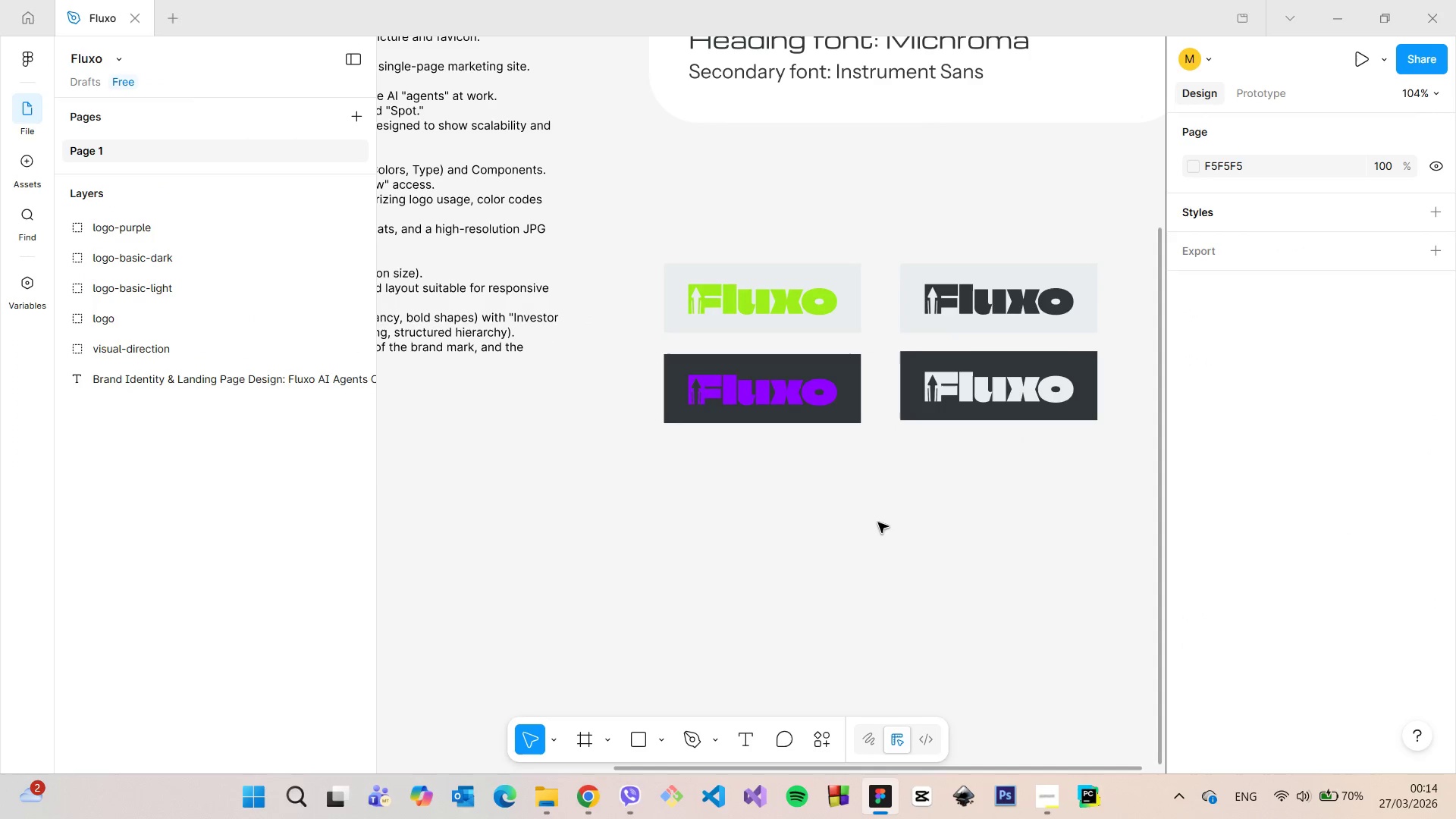 
scroll: coordinate [885, 523], scroll_direction: down, amount: 4.0
 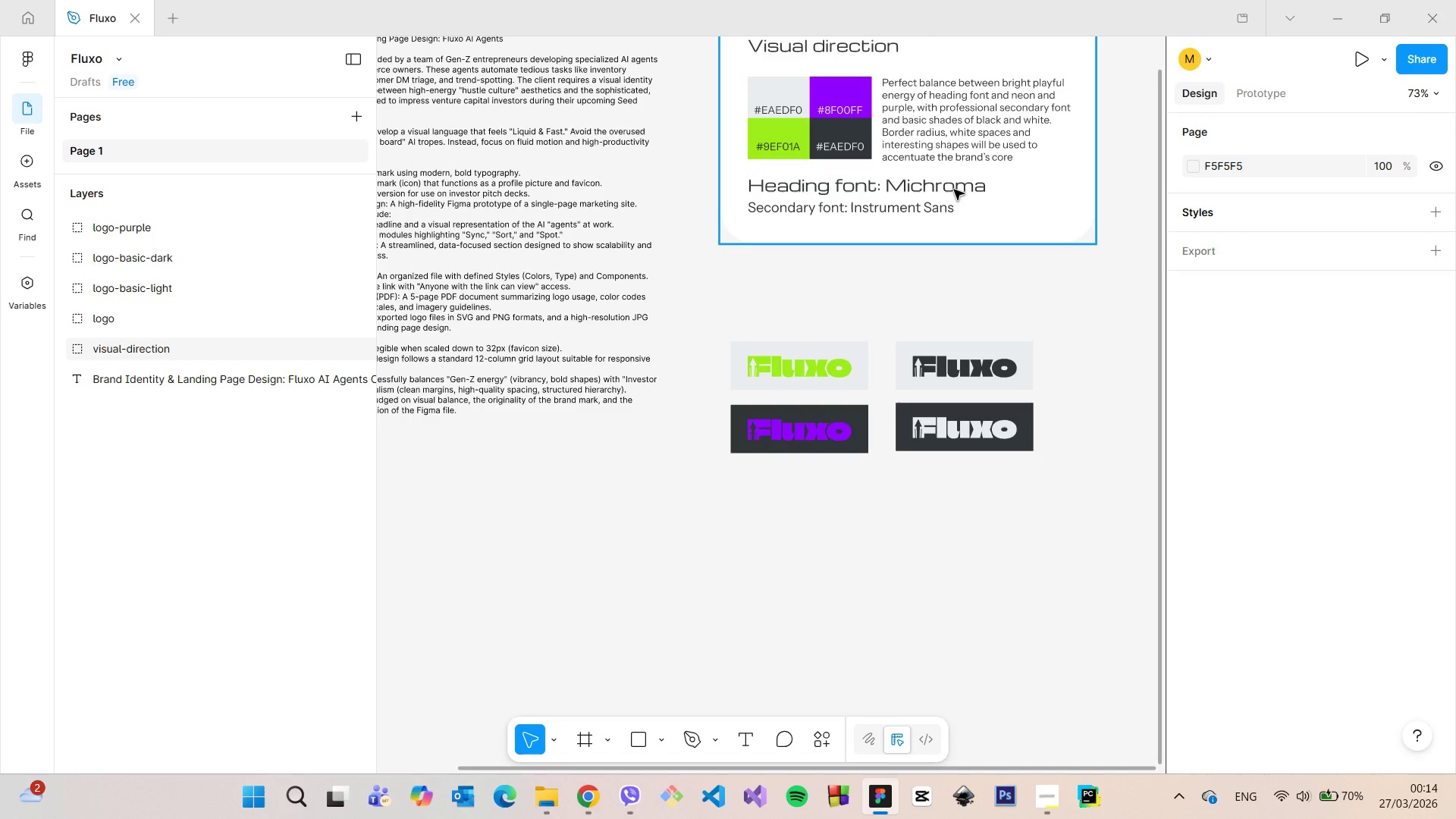 
left_click([954, 190])
 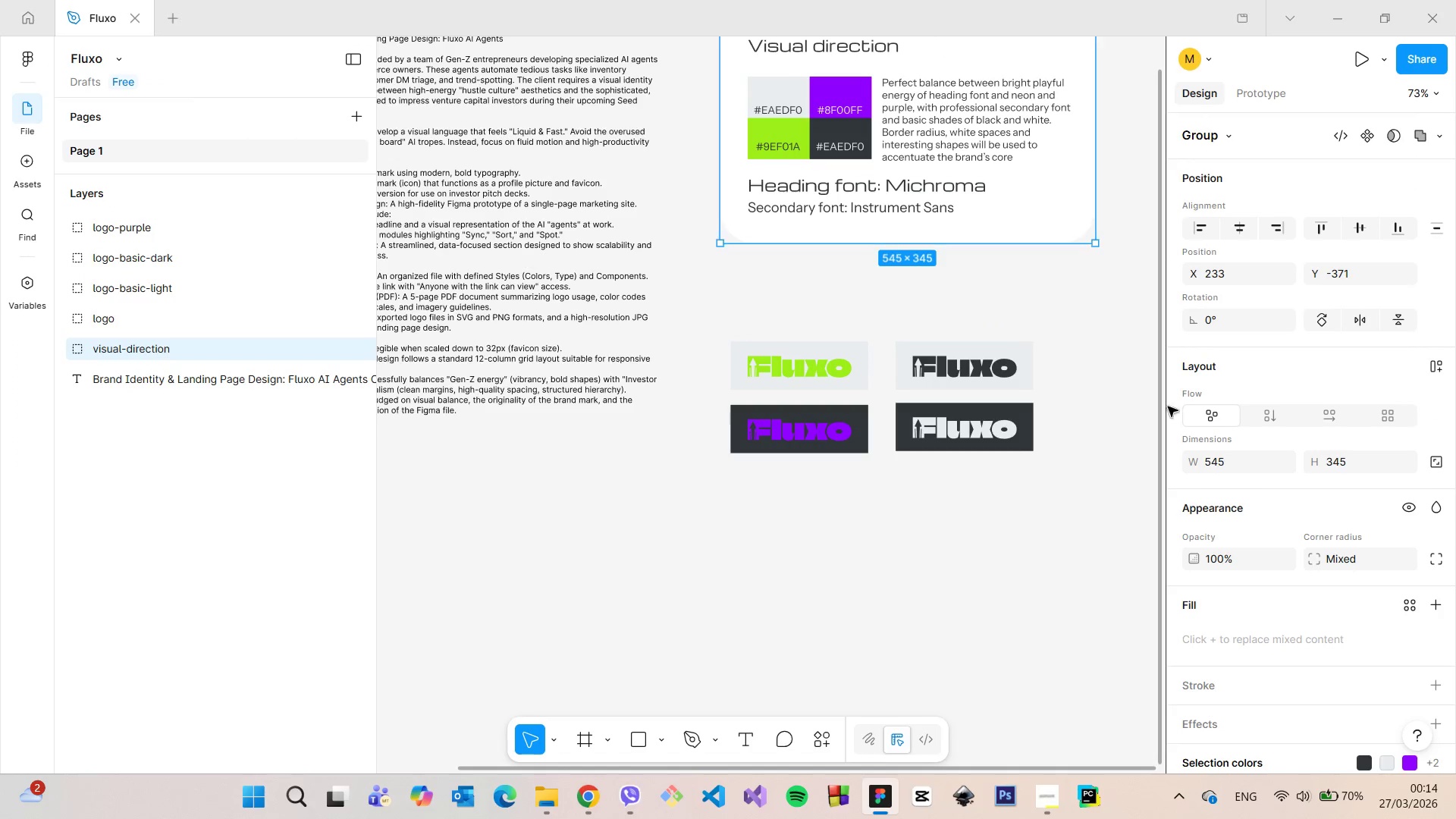 
scroll: coordinate [1303, 534], scroll_direction: down, amount: 3.0
 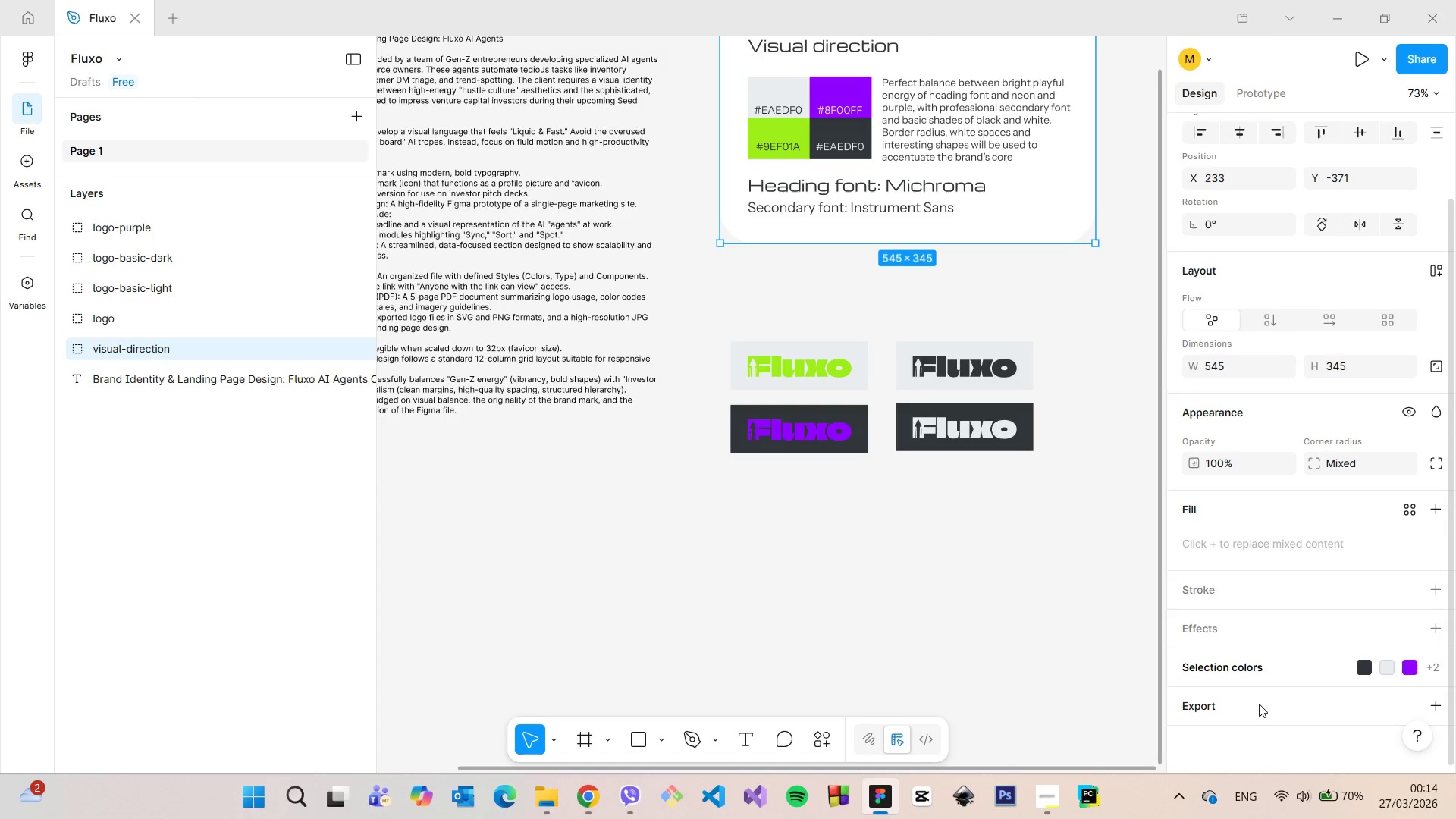 
left_click([1259, 704])
 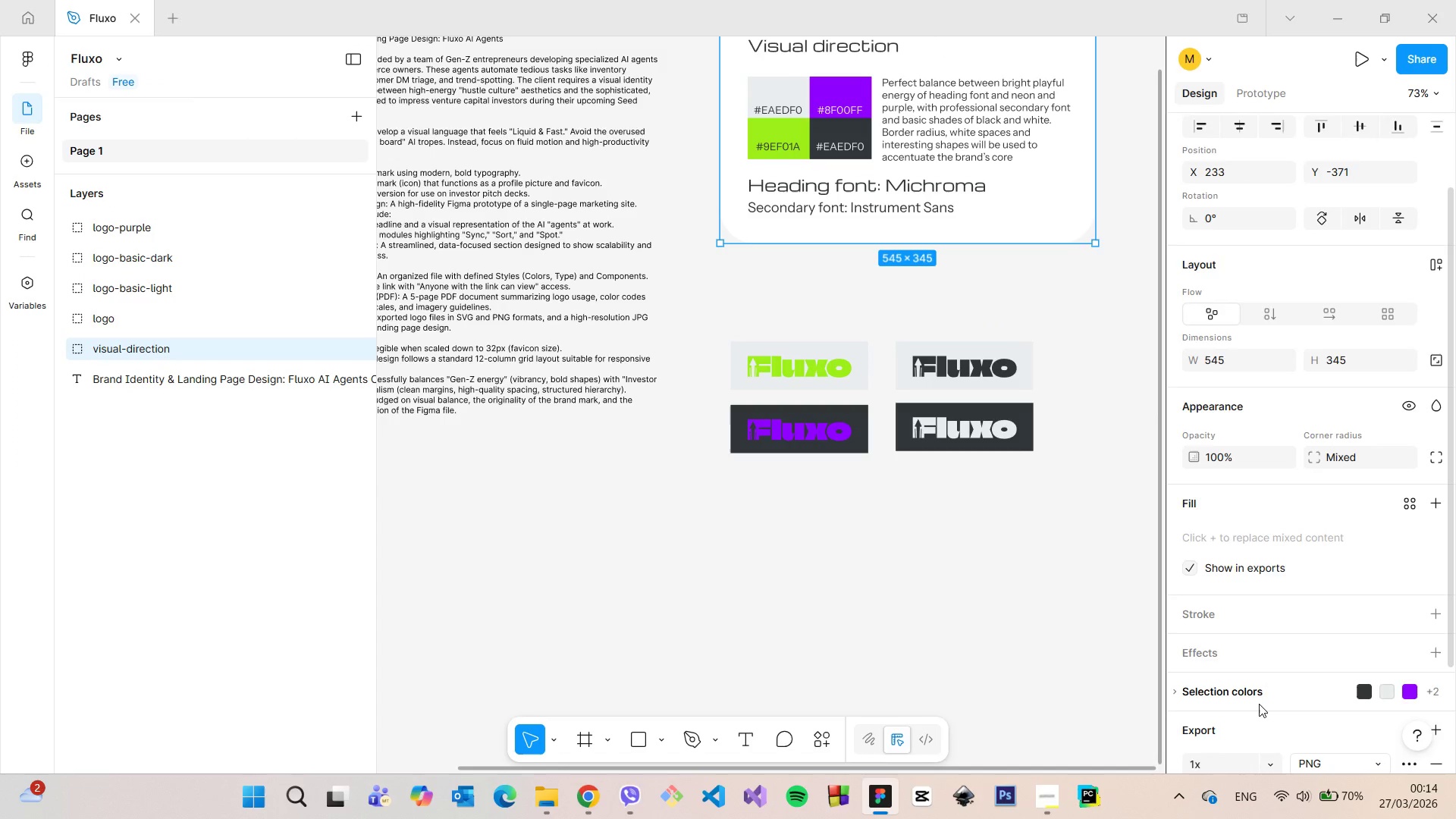 
scroll: coordinate [1259, 704], scroll_direction: down, amount: 4.0
 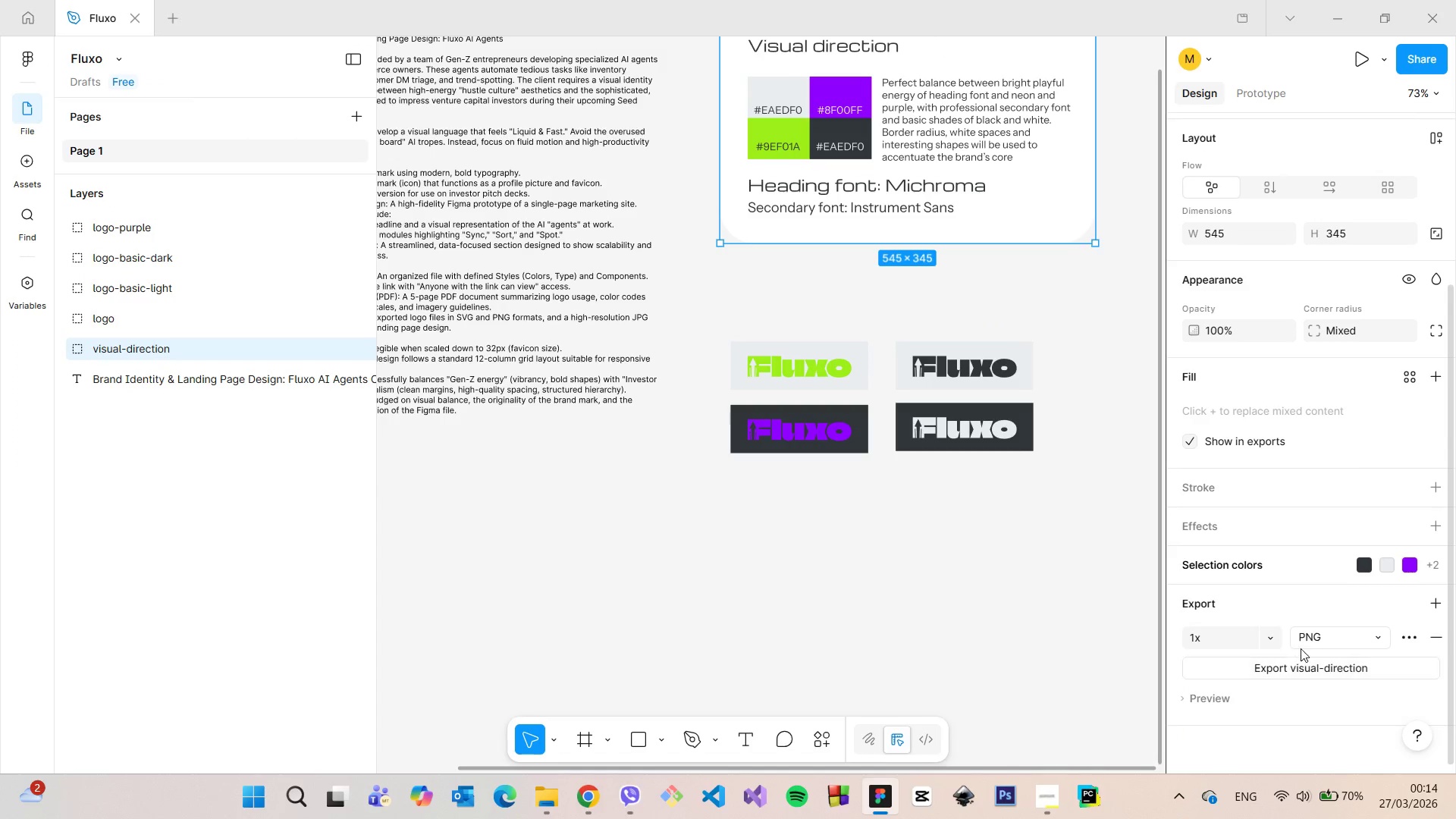 
left_click([1307, 641])
 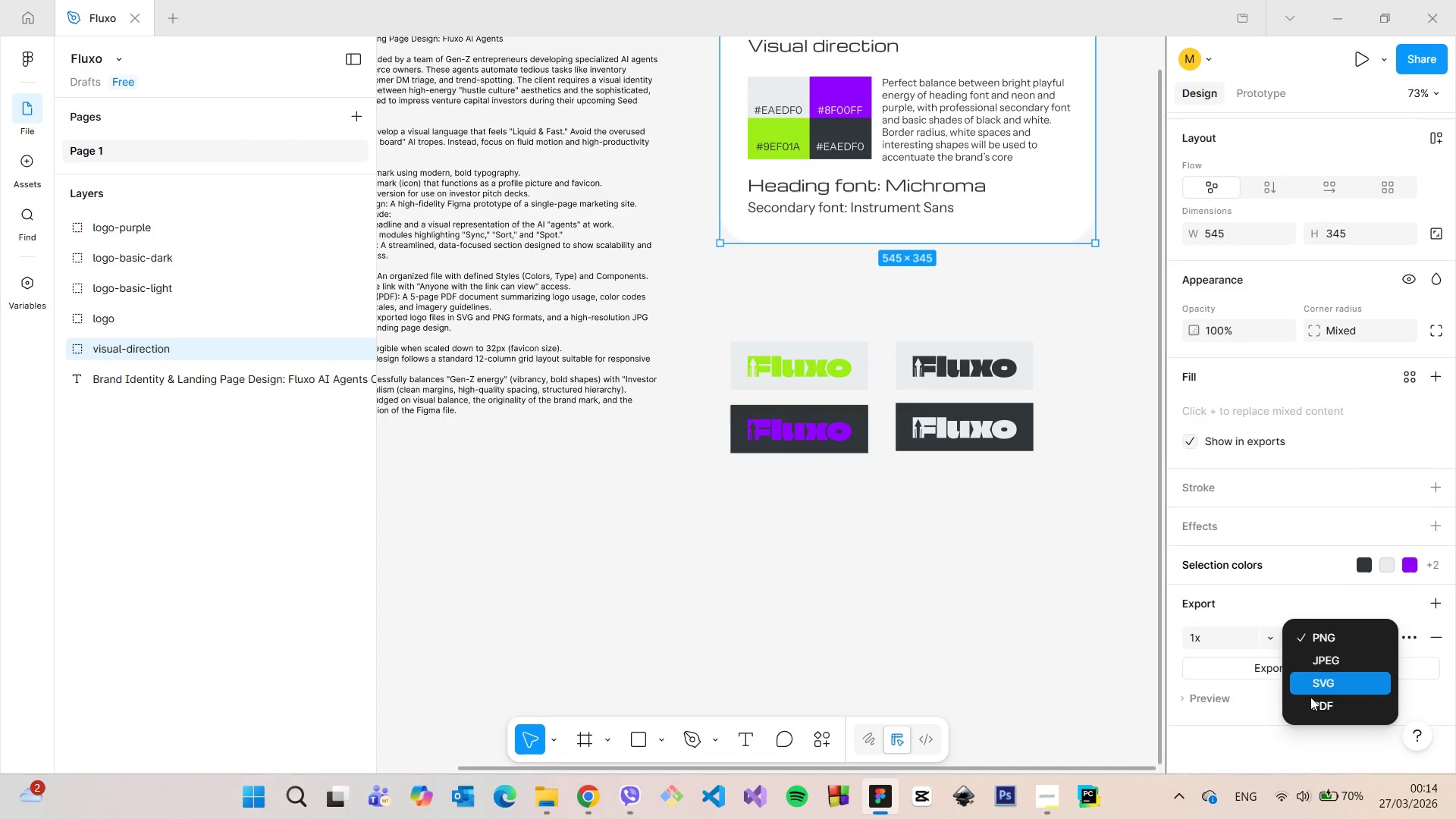 
left_click([1310, 697])
 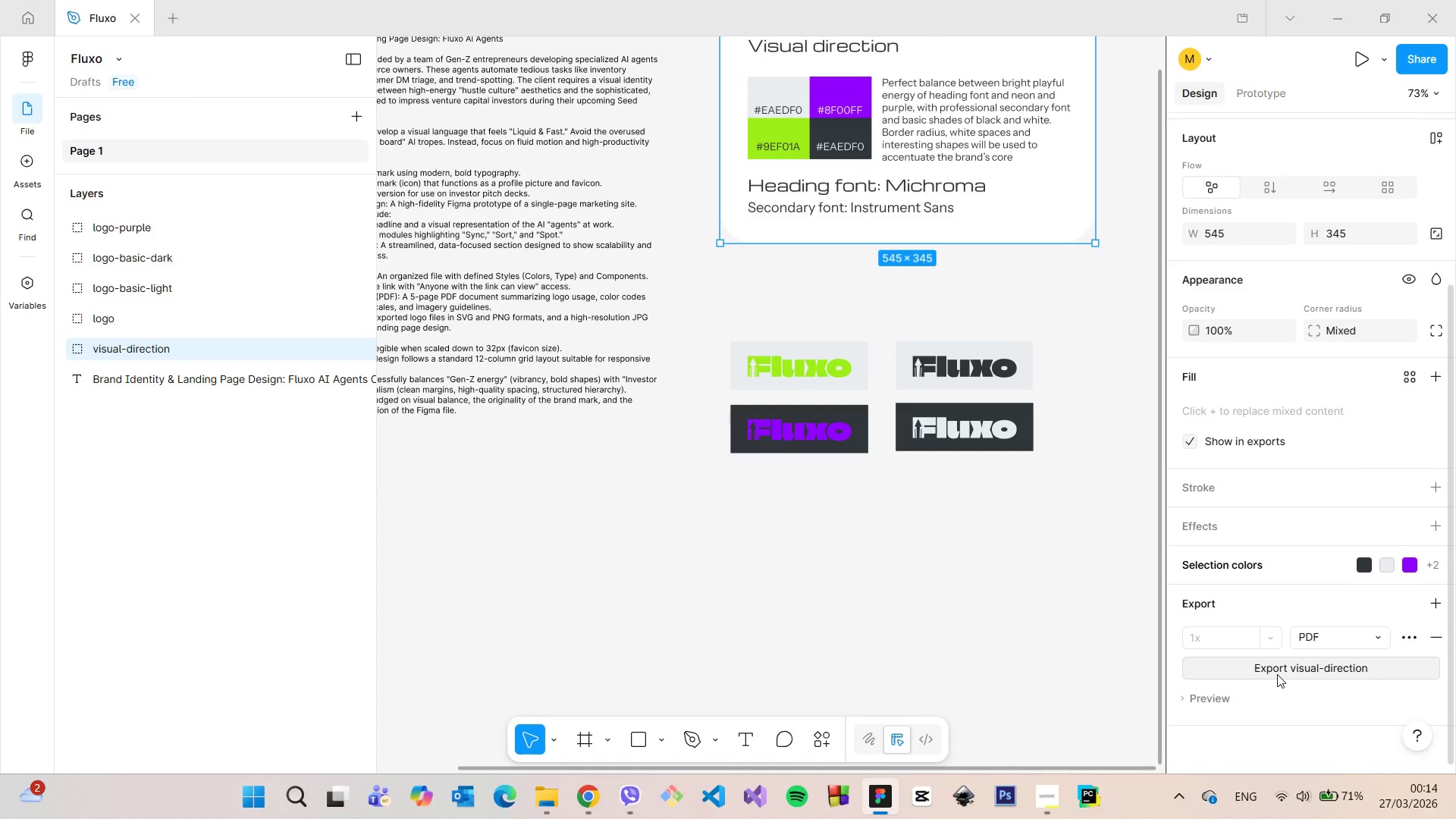 
left_click([1277, 674])
 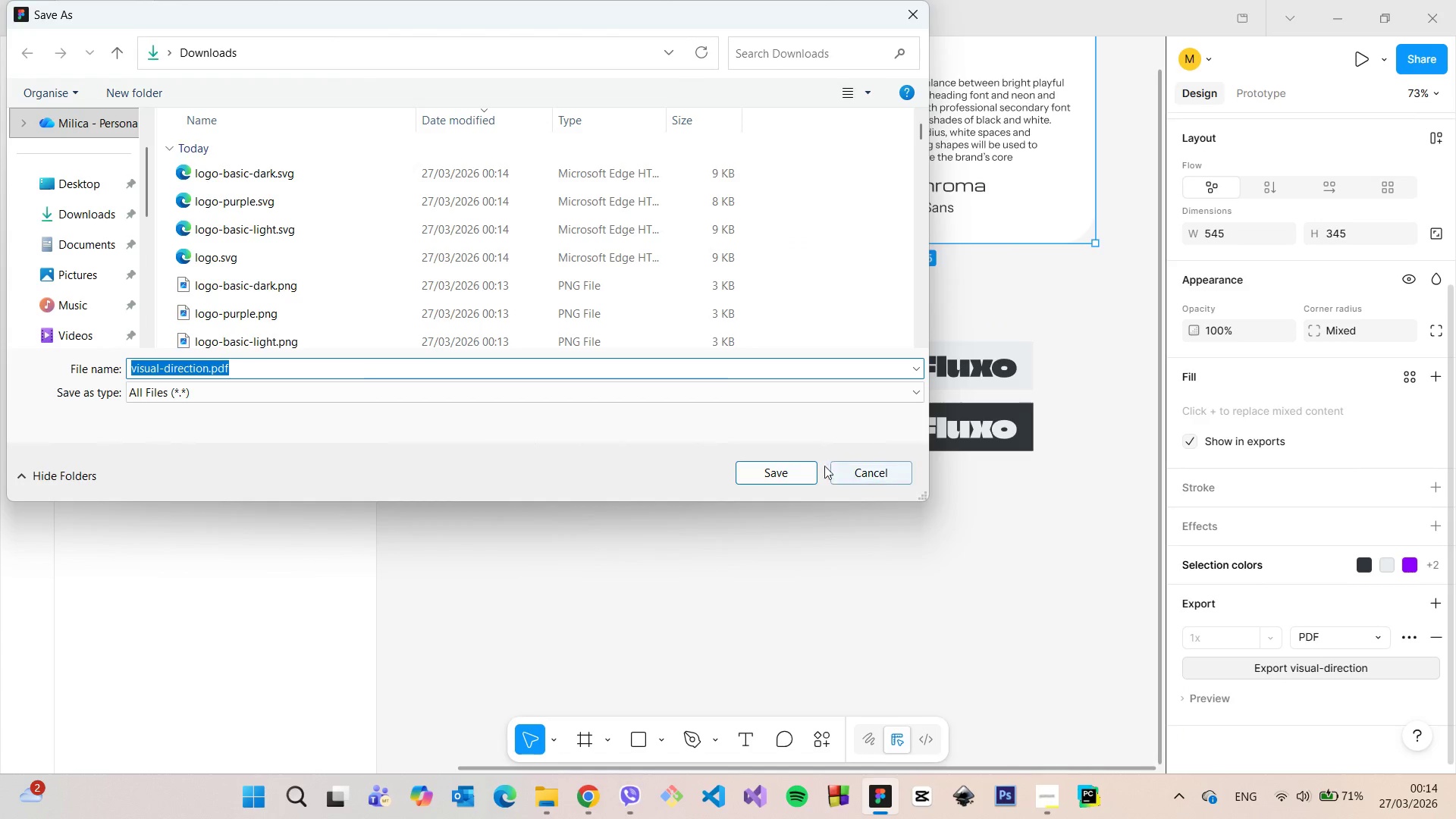 
left_click([779, 475])
 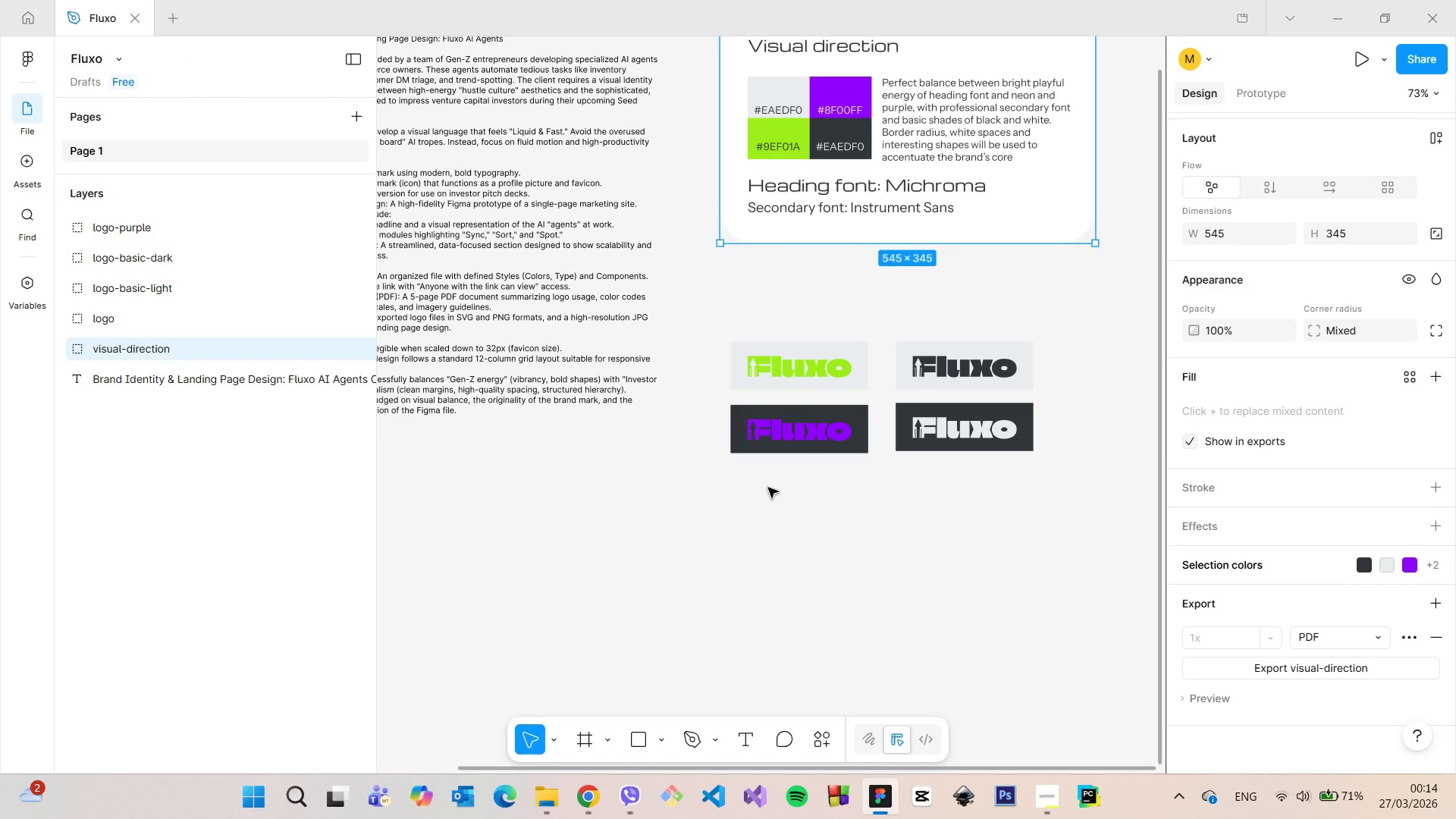 
scroll: coordinate [648, 508], scroll_direction: down, amount: 6.0
 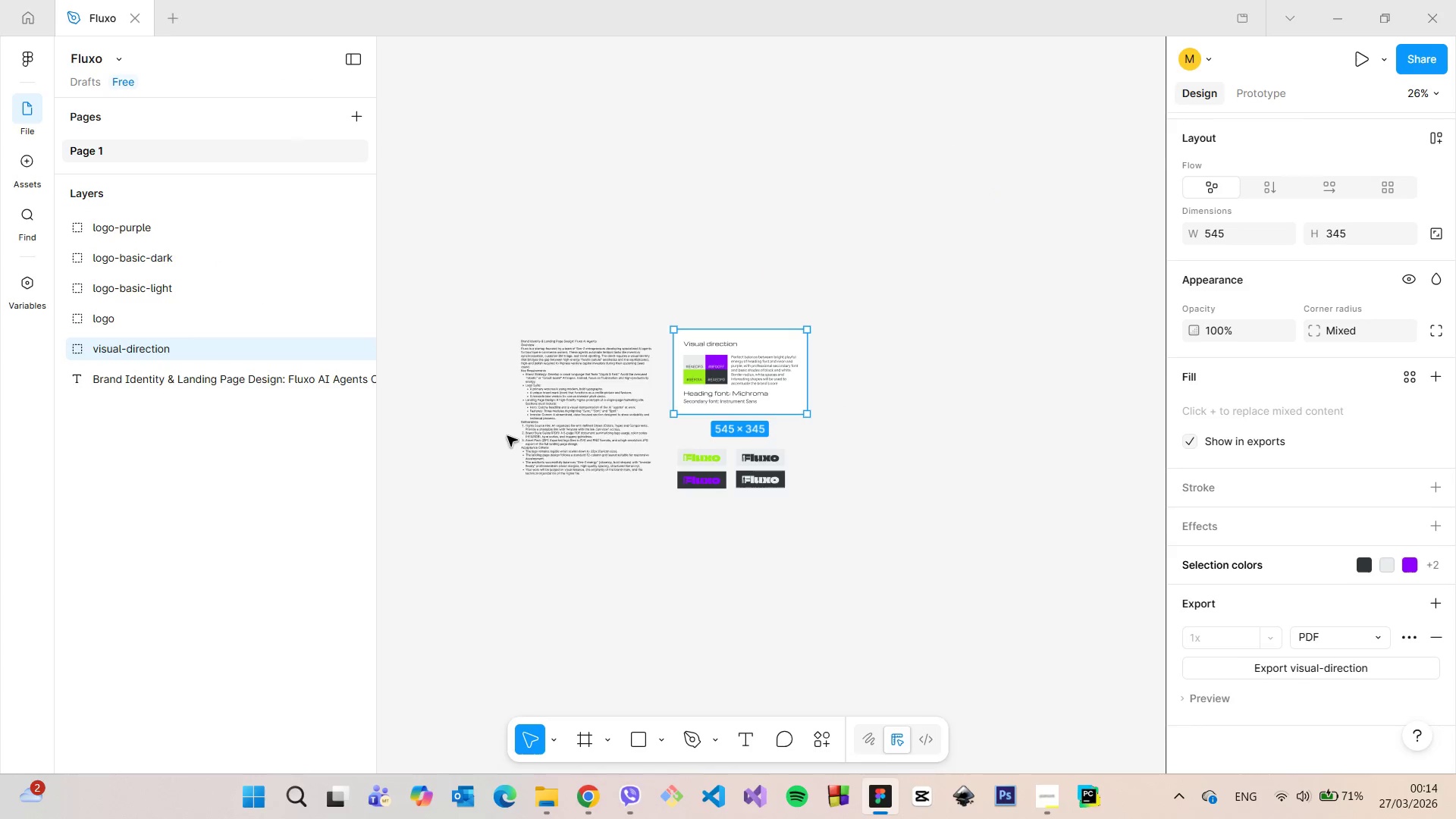 
scroll: coordinate [588, 485], scroll_direction: up, amount: 11.0
 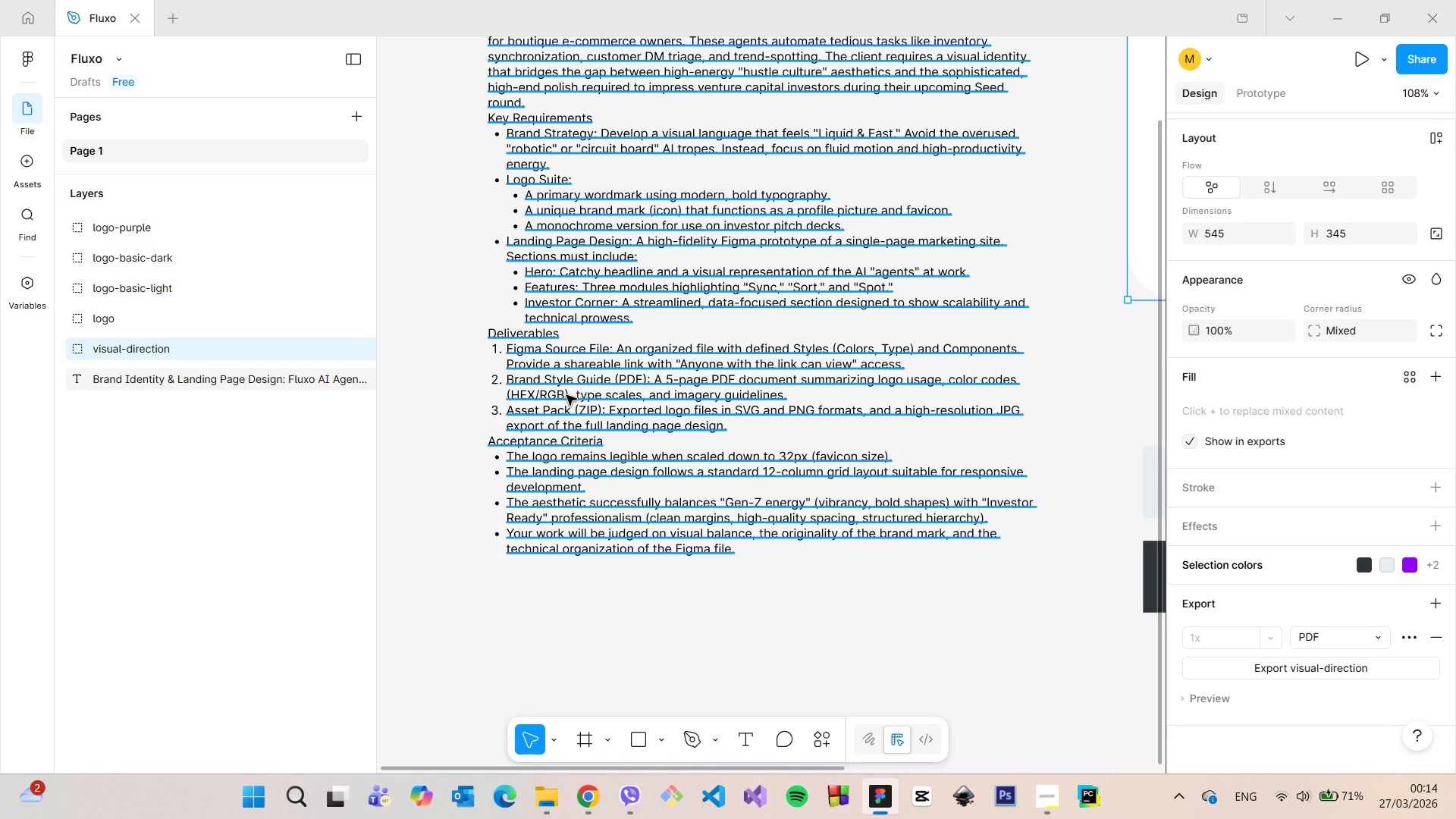 
scroll: coordinate [595, 472], scroll_direction: down, amount: 9.0
 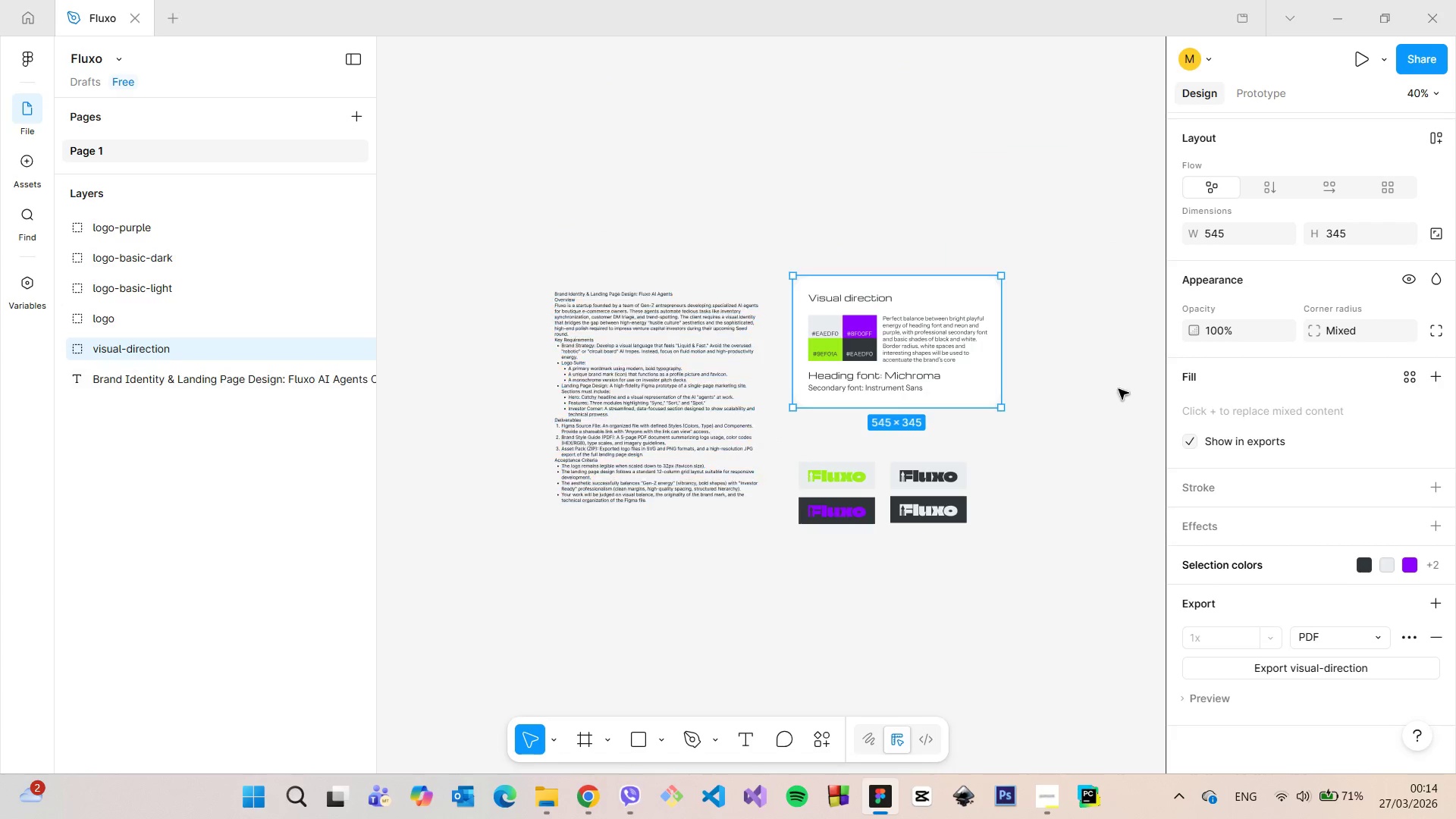 
left_click([1141, 383])
 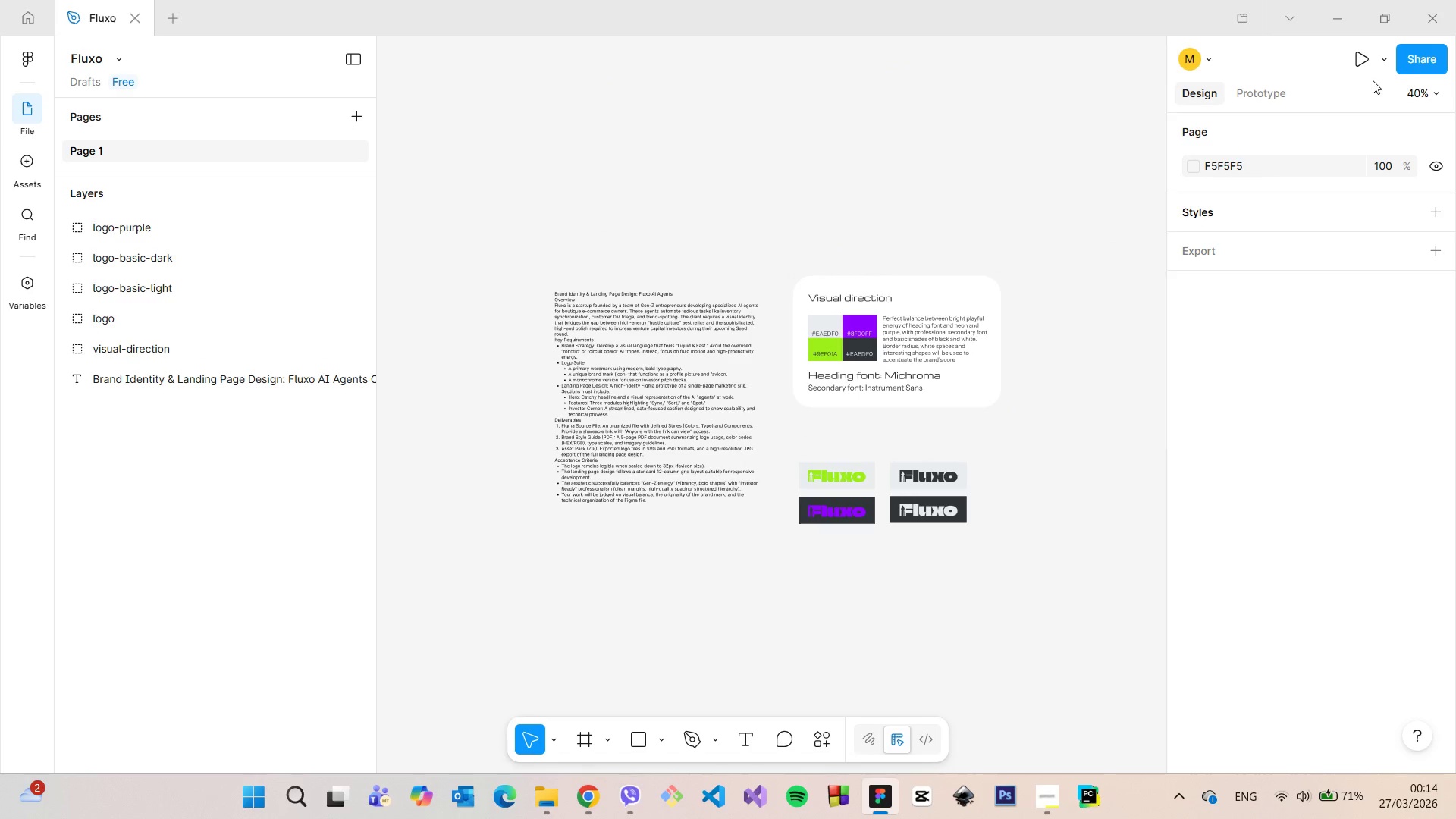 
left_click([1425, 64])
 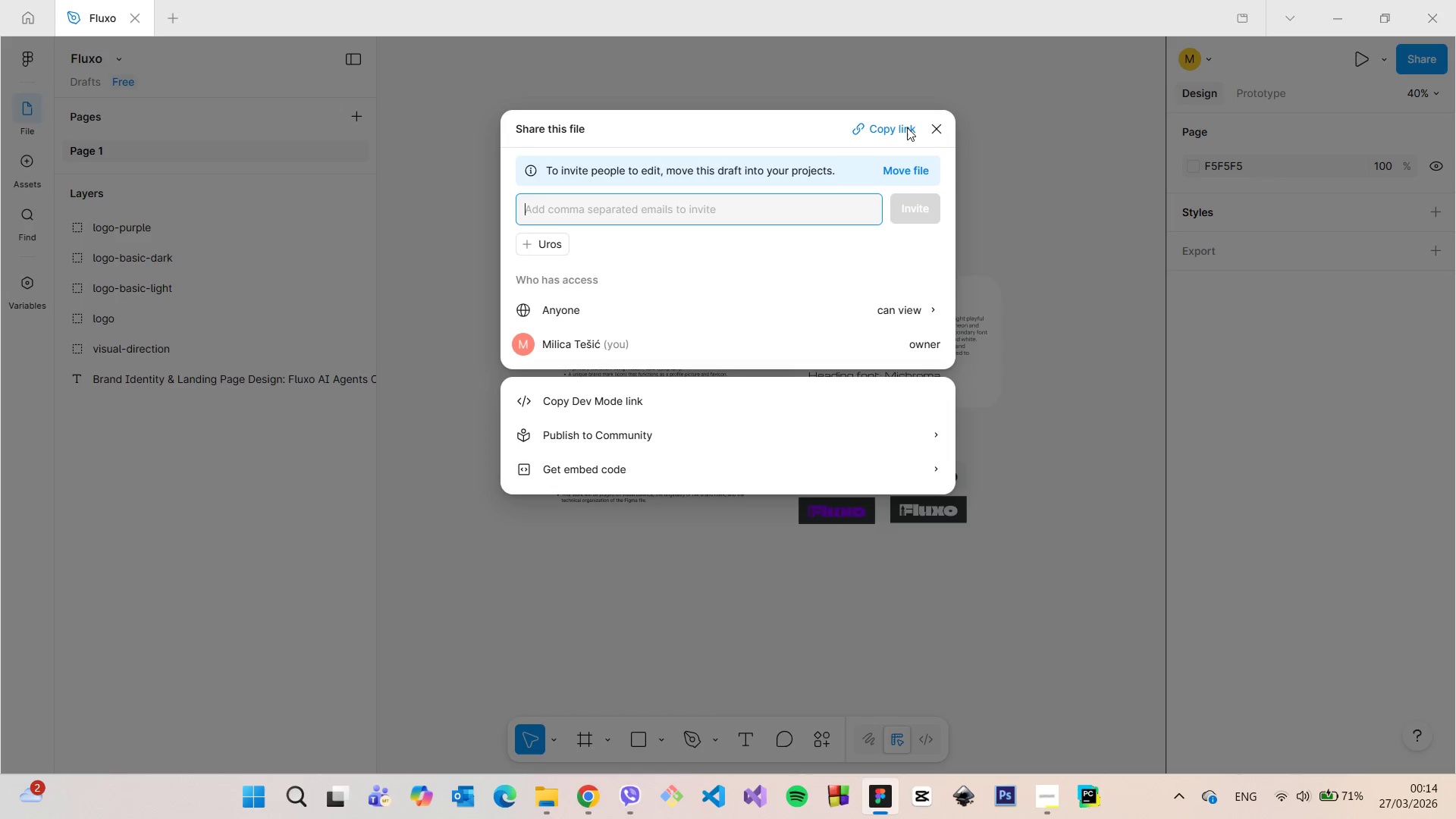 